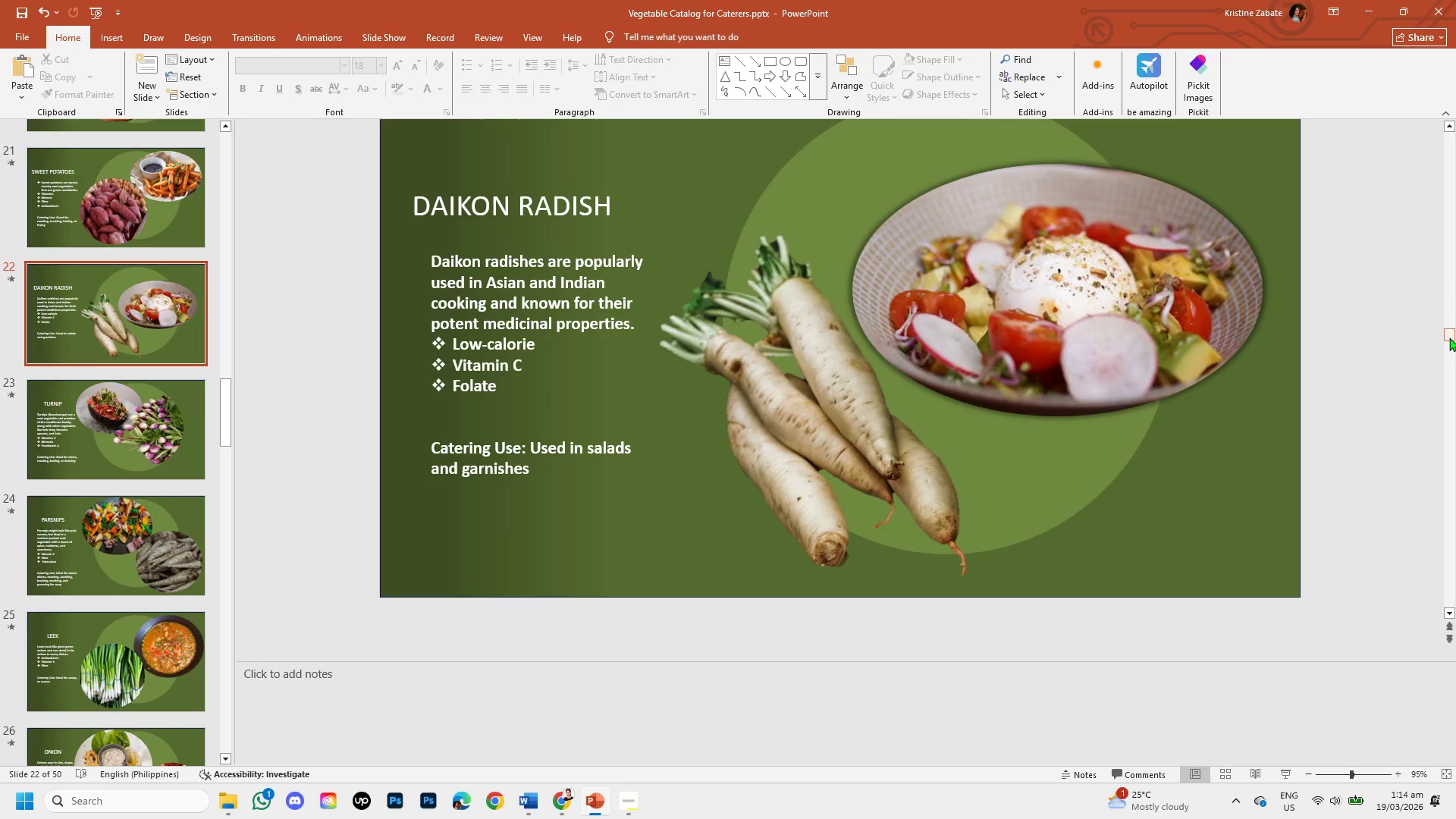 
scroll: coordinate [1445, 339], scroll_direction: up, amount: 4.0
 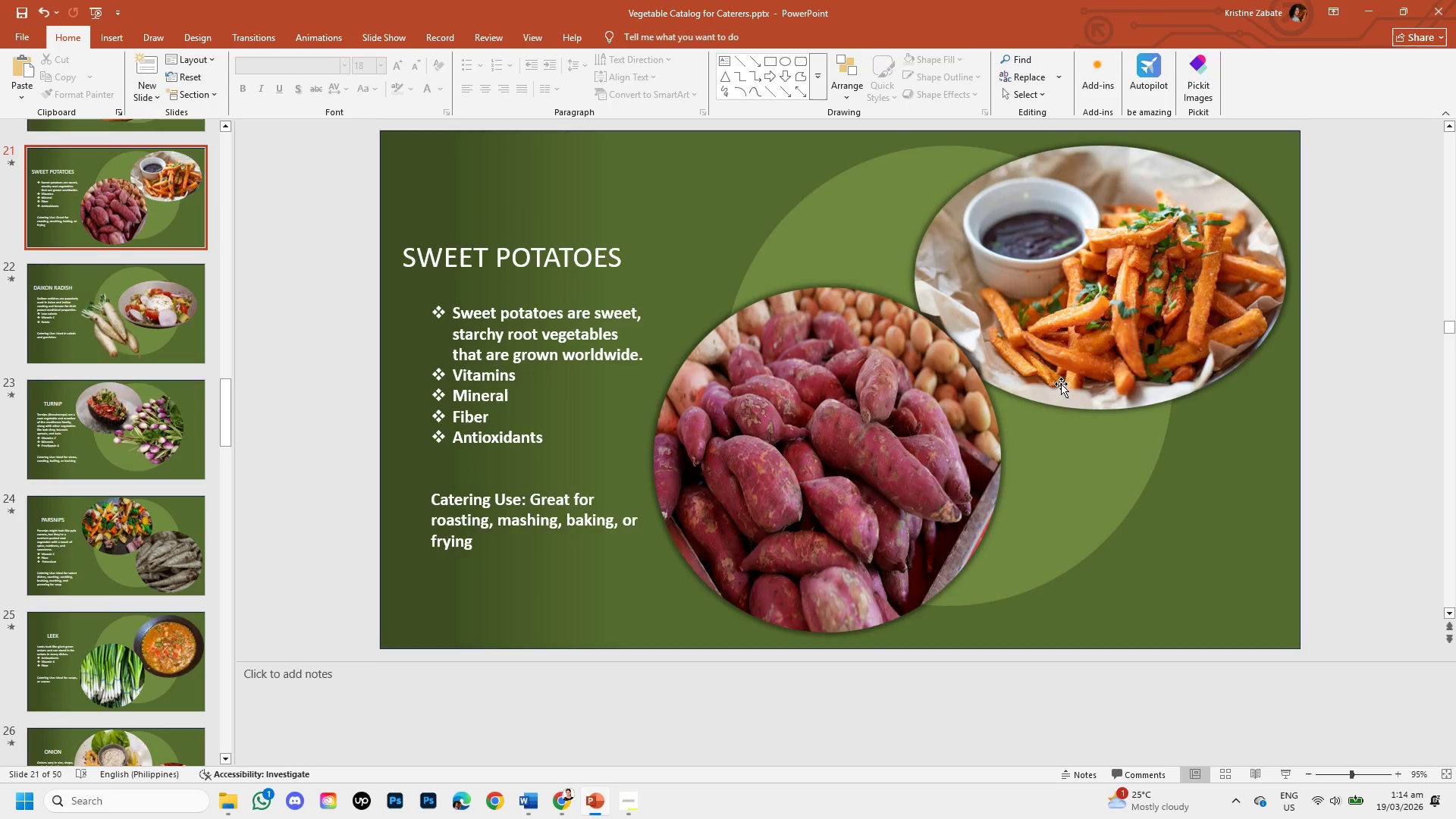 
scroll: coordinate [1061, 384], scroll_direction: down, amount: 1.0
 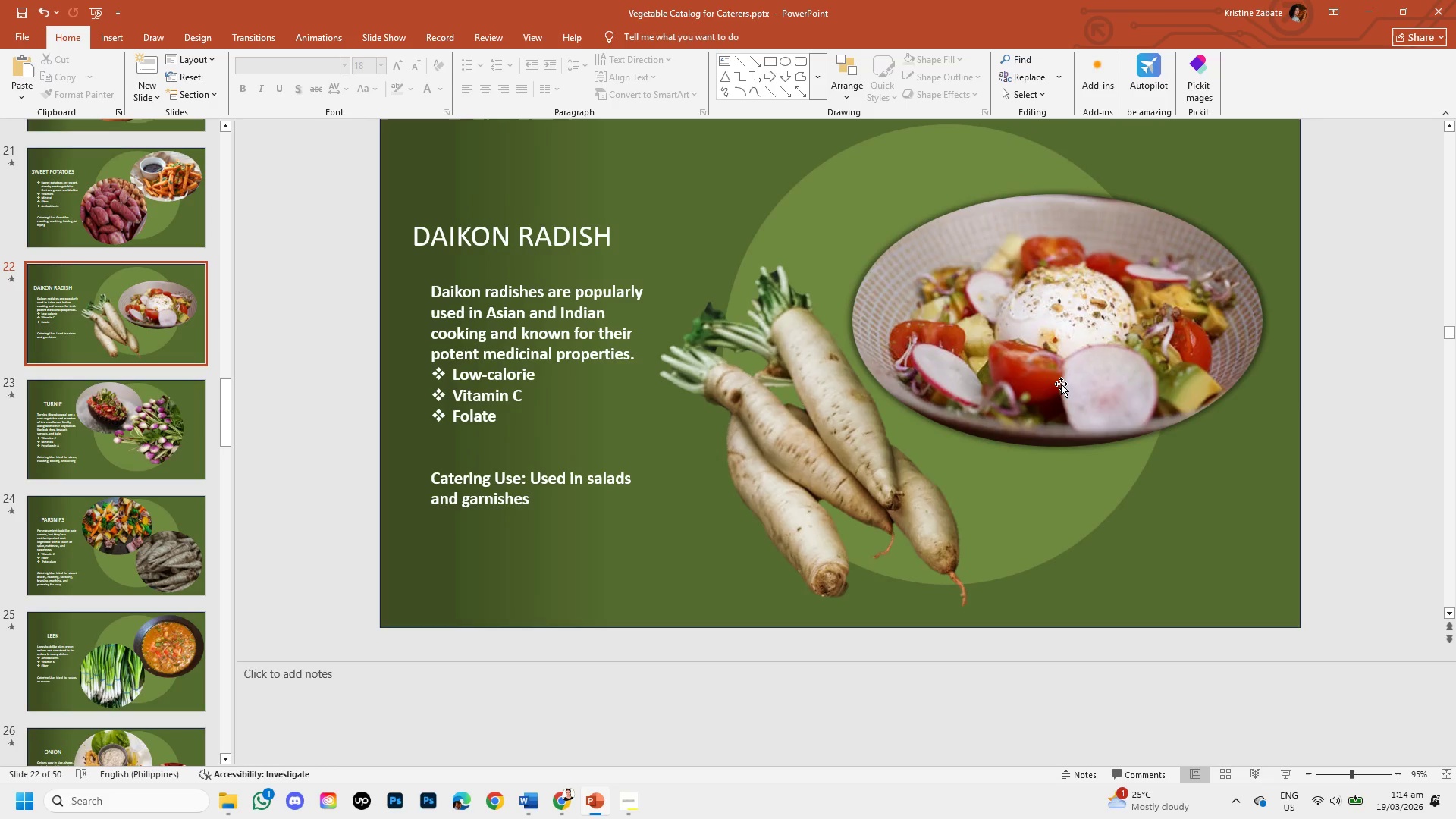 
scroll: coordinate [1061, 384], scroll_direction: up, amount: 2.0
 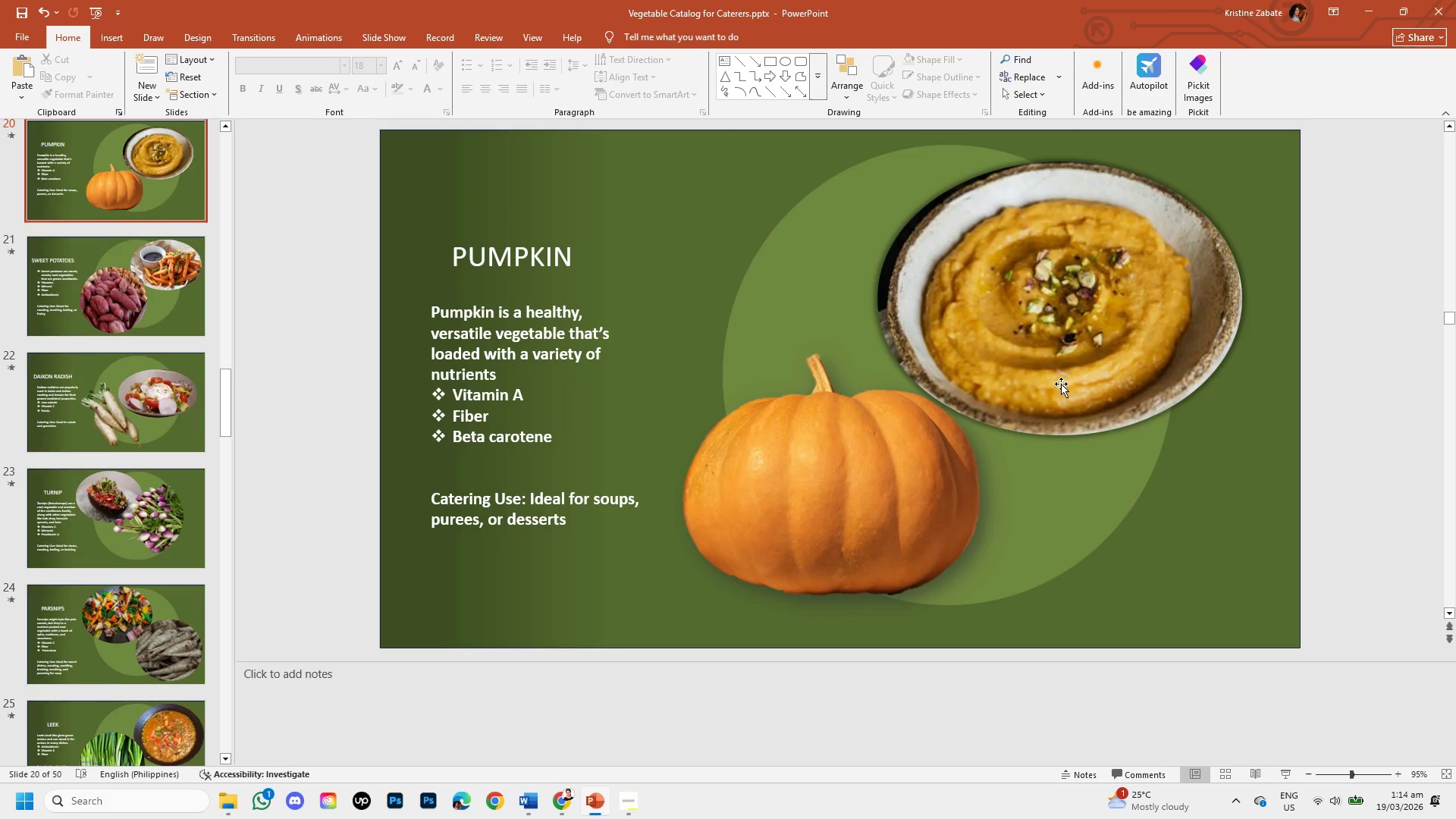 
scroll: coordinate [1036, 381], scroll_direction: down, amount: 51.0
 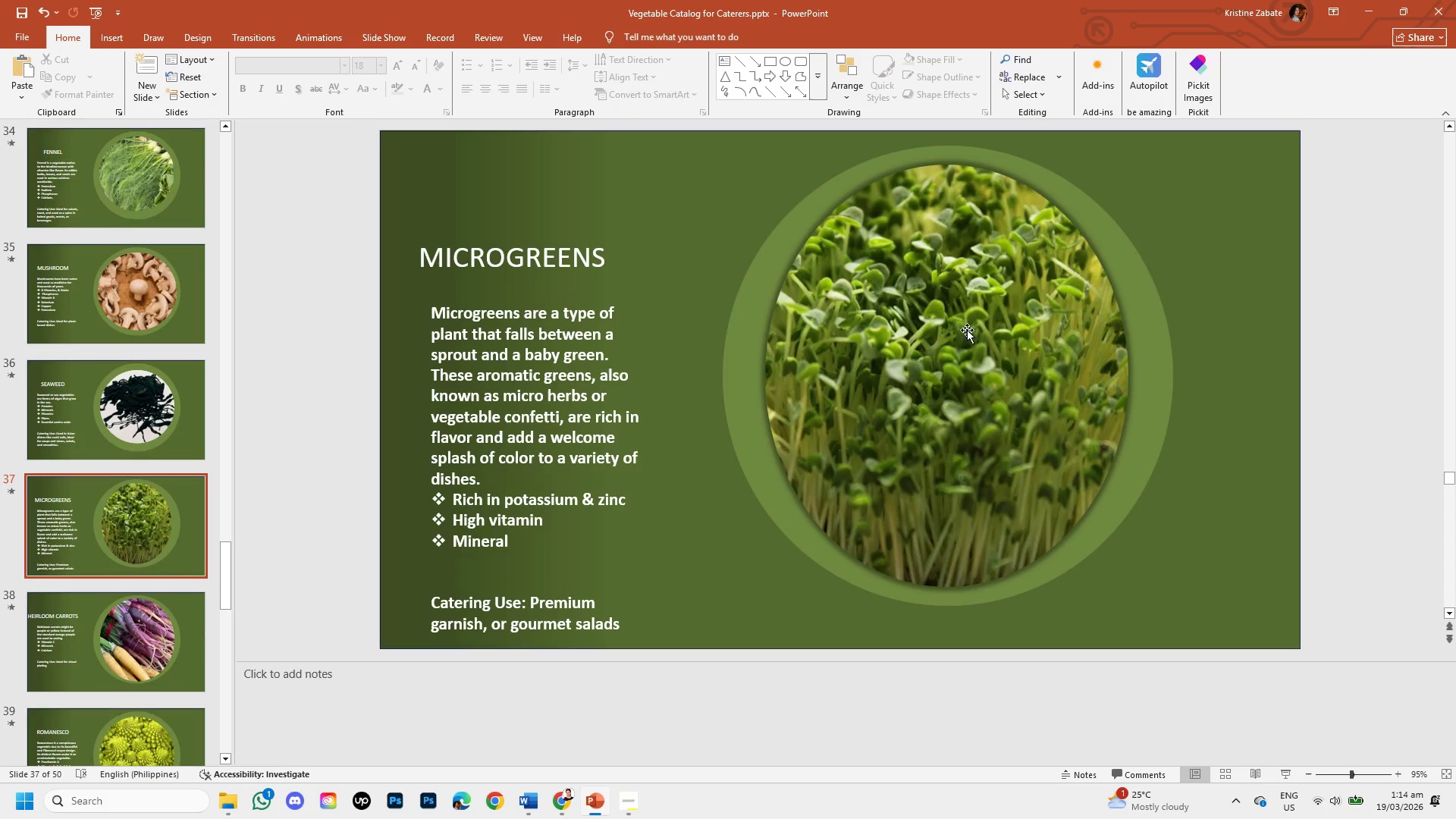 
key(Control+S)
 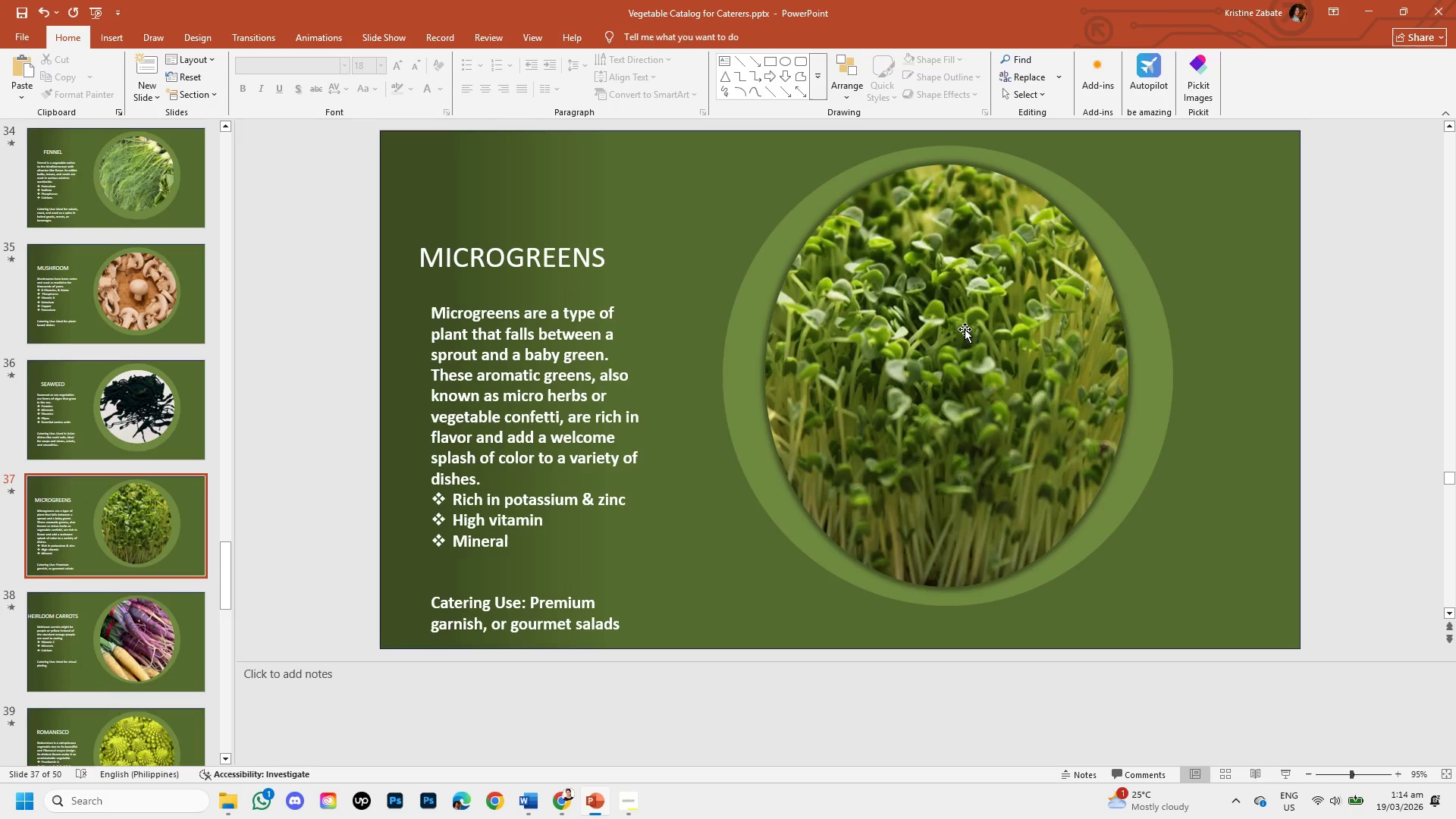 
wait(32.51)
 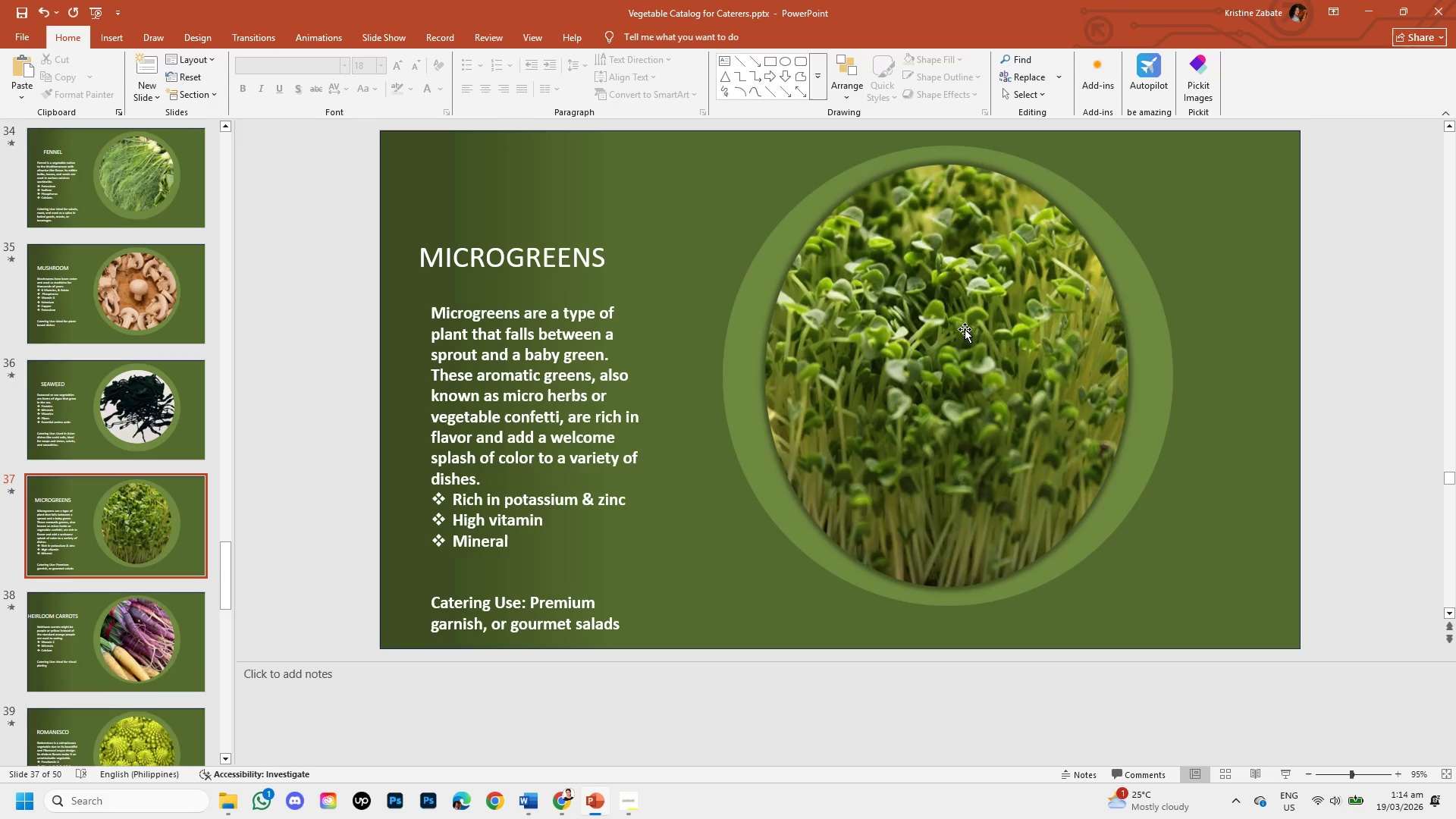 
scroll: coordinate [845, 465], scroll_direction: up, amount: 7.0
 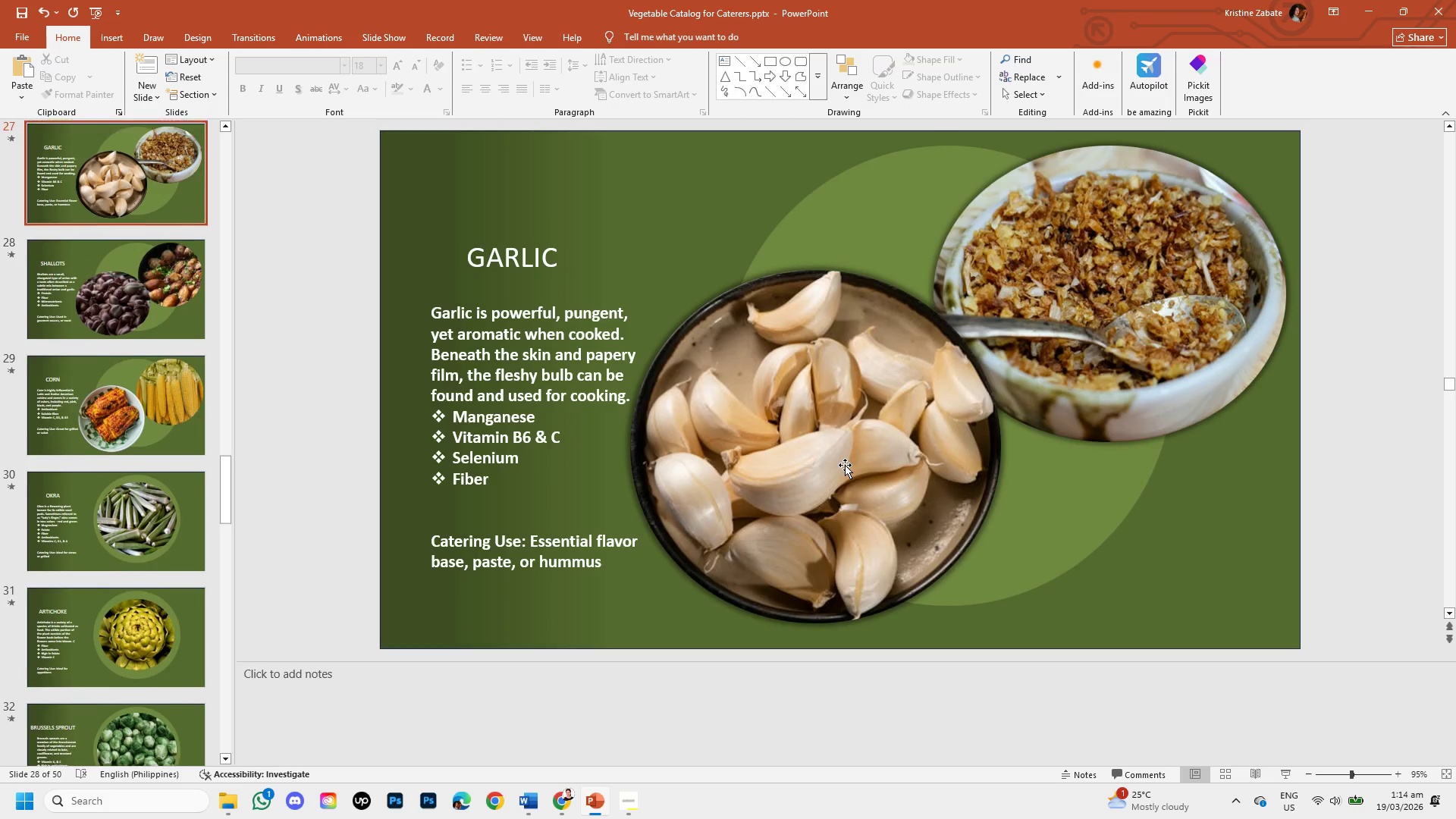 
scroll: coordinate [845, 464], scroll_direction: down, amount: 7.0
 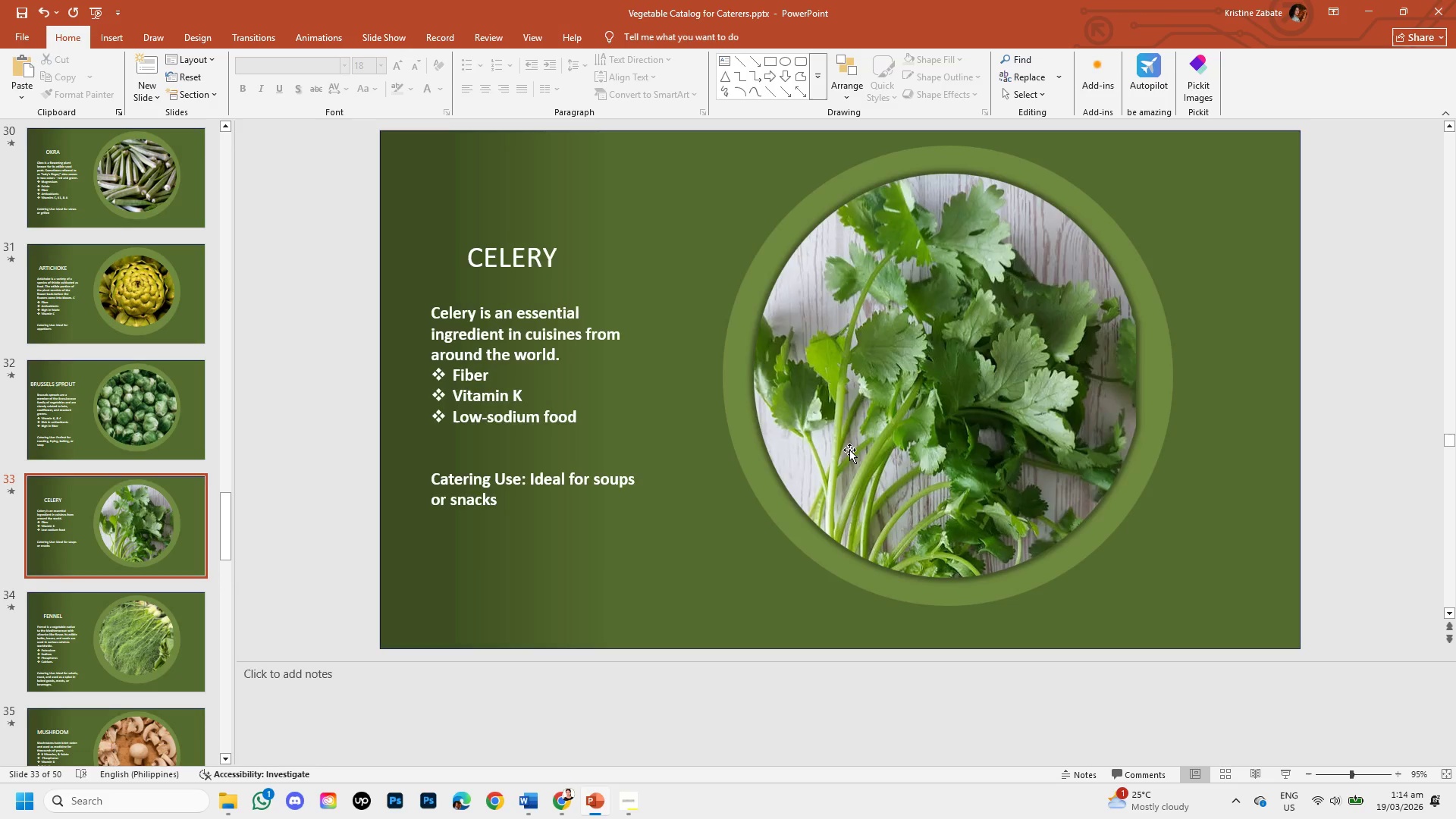 
scroll: coordinate [849, 450], scroll_direction: up, amount: 2.0
 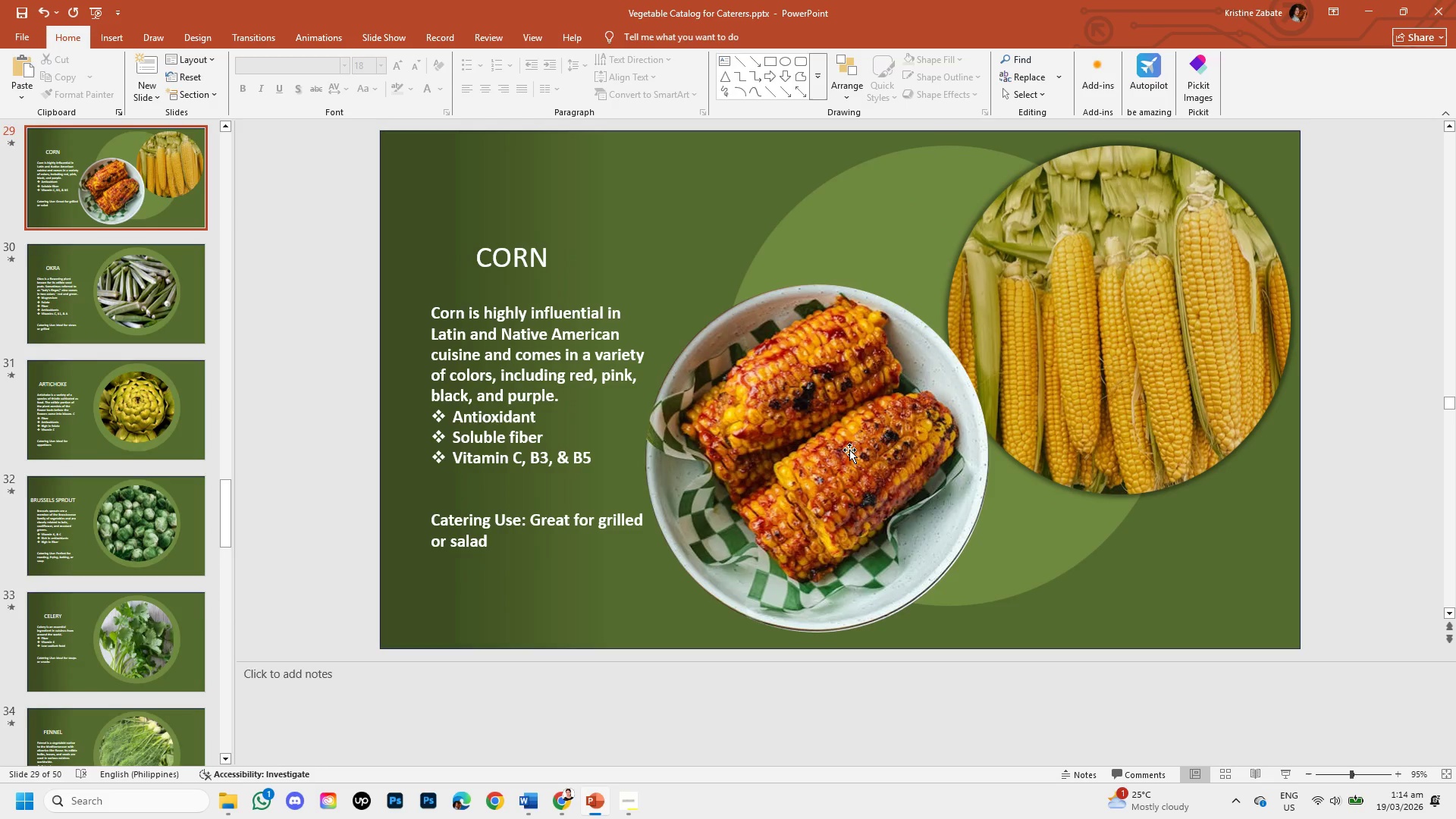 
scroll: coordinate [849, 450], scroll_direction: down, amount: 1.0
 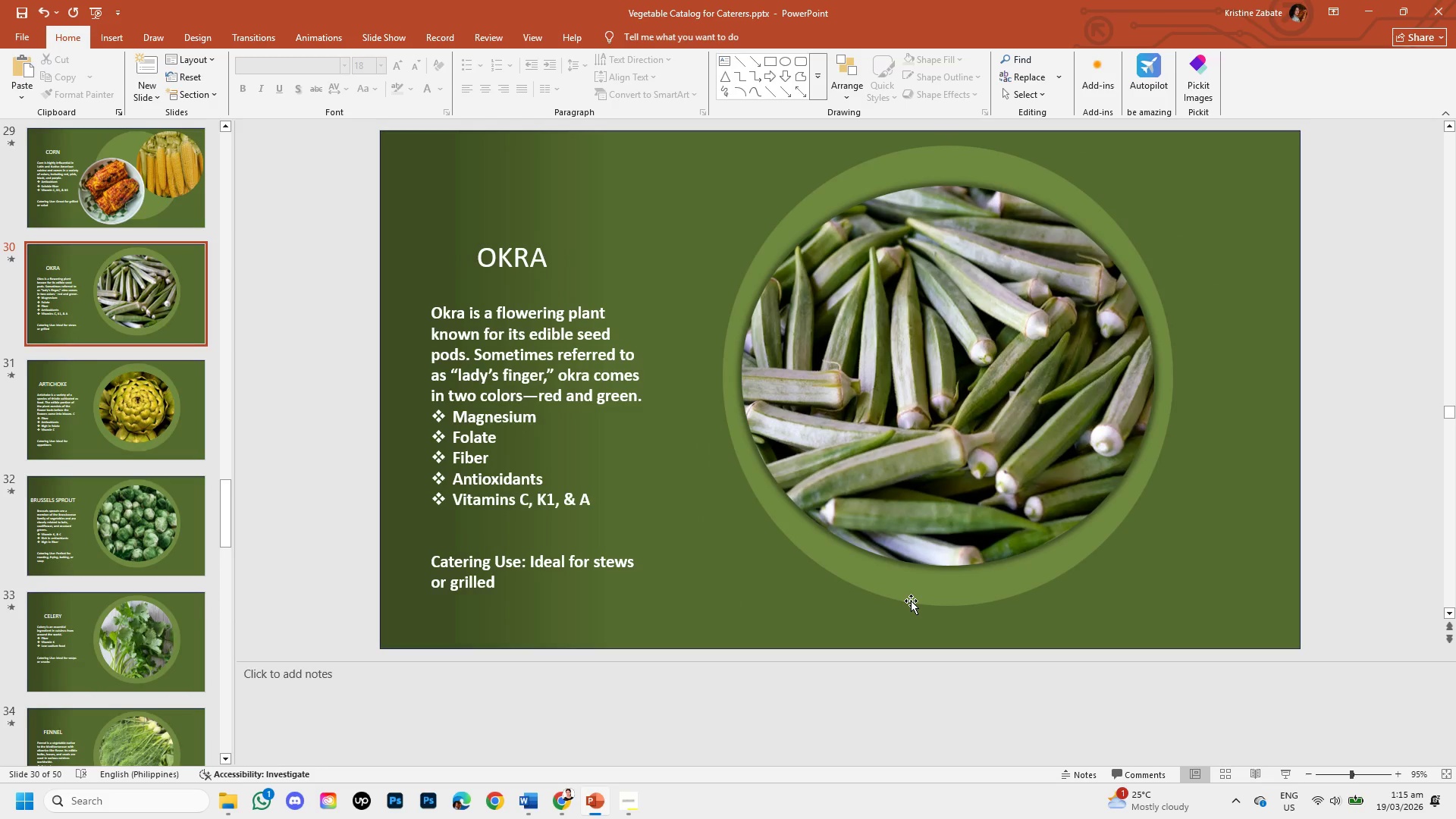 
wait(40.67)
 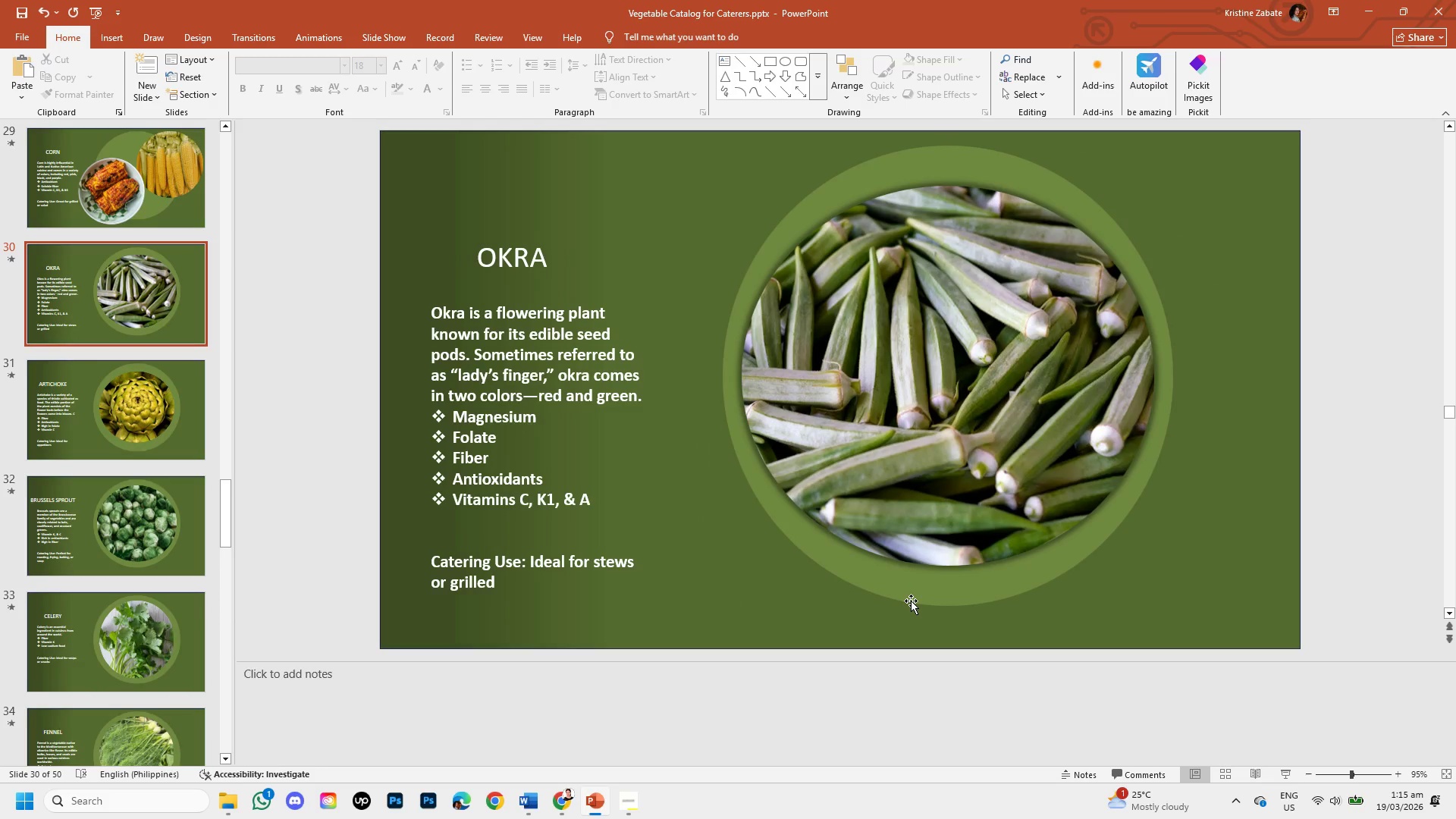 
scroll: coordinate [1054, 495], scroll_direction: up, amount: 1.0
 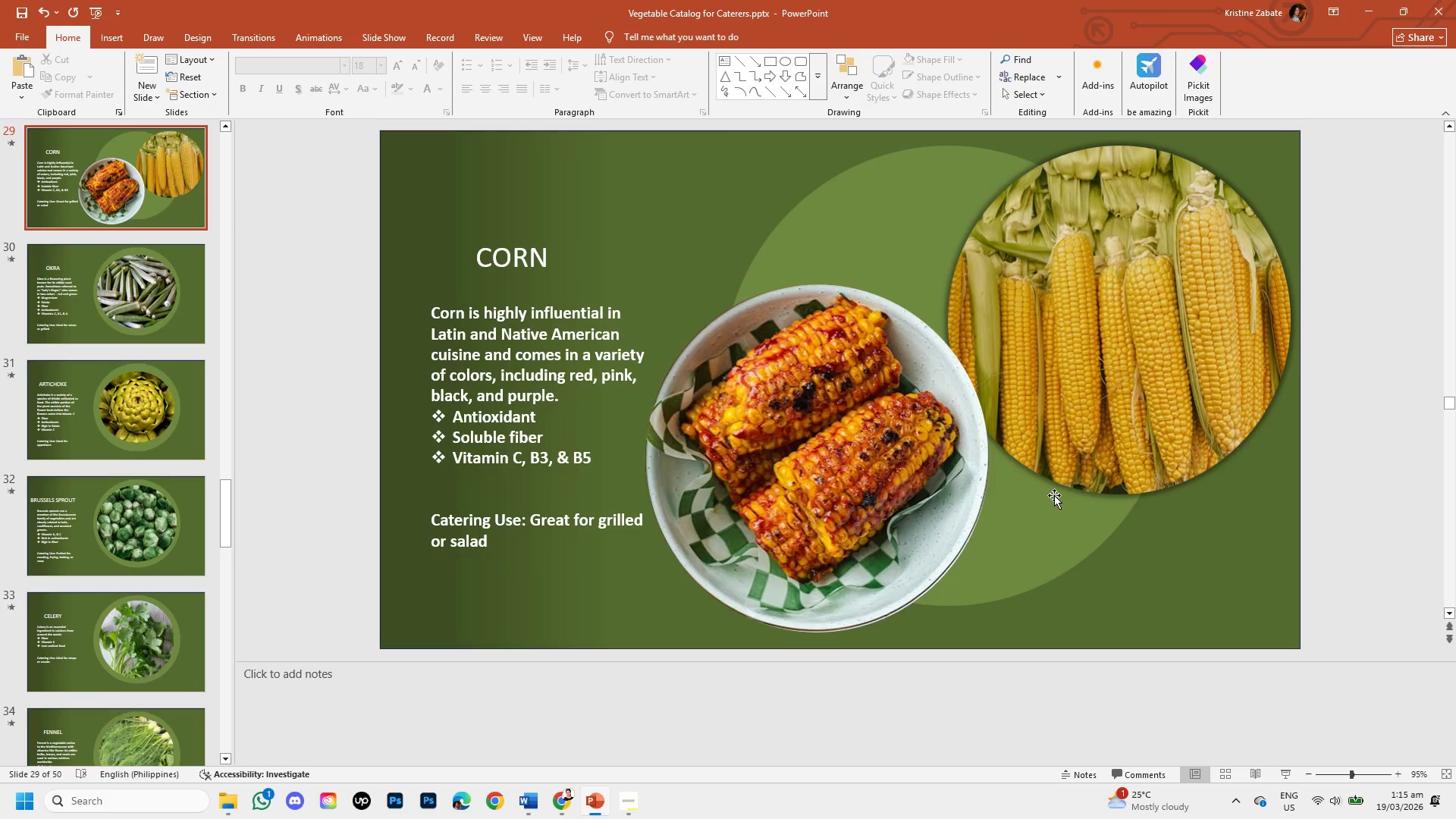 
scroll: coordinate [1054, 495], scroll_direction: down, amount: 2.0
 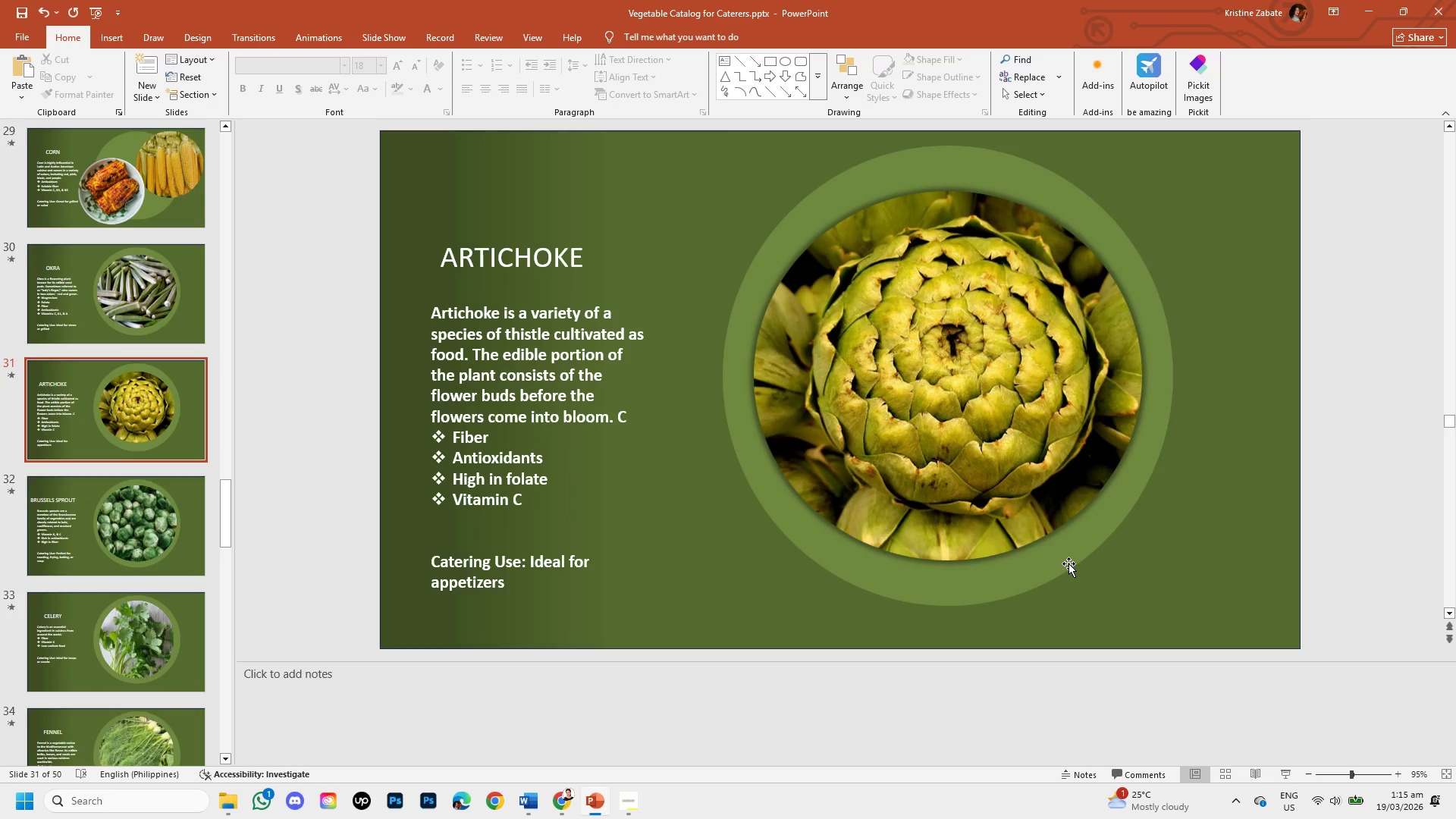 
wait(10.93)
 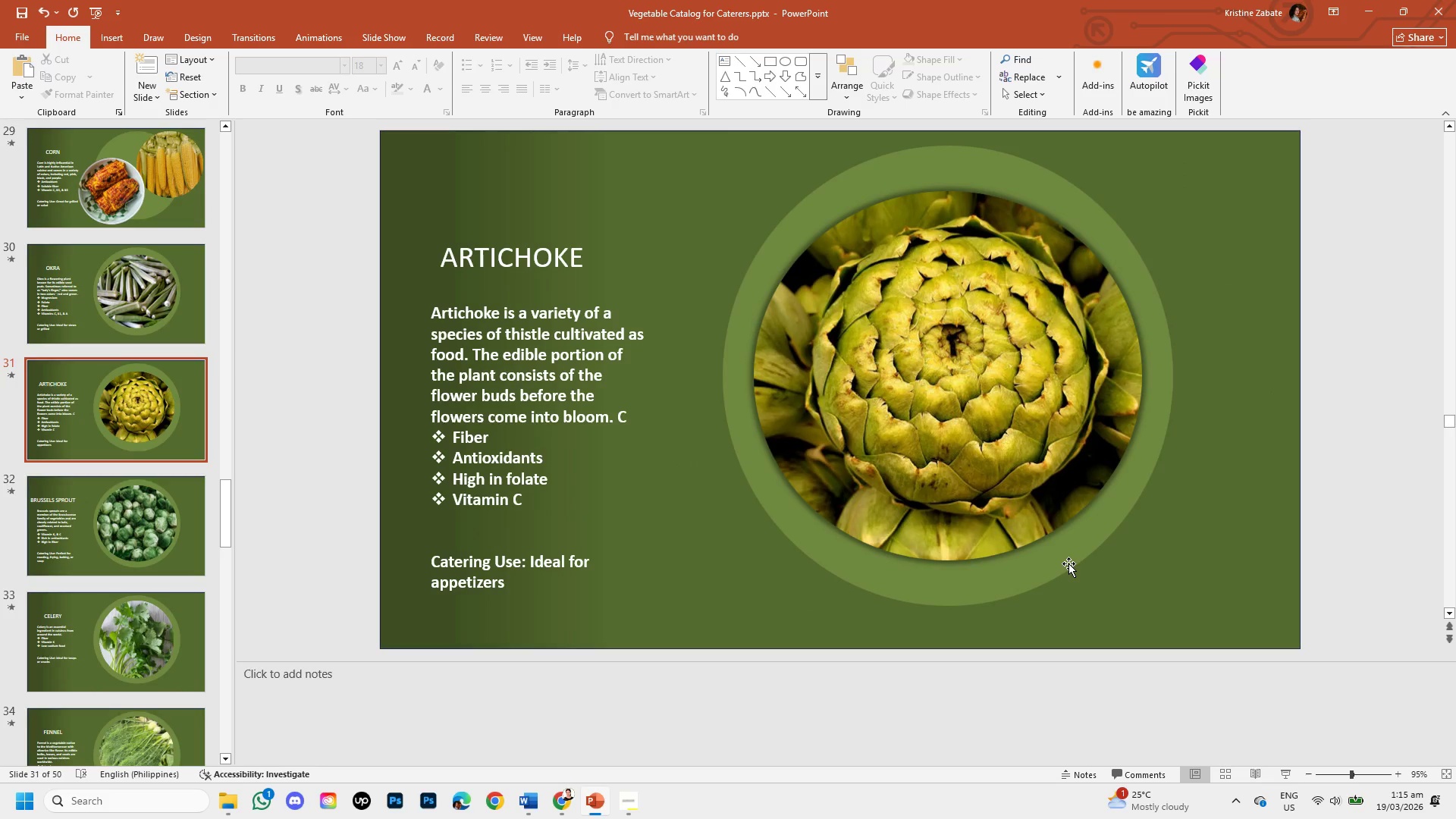 
left_click([175, 303])
 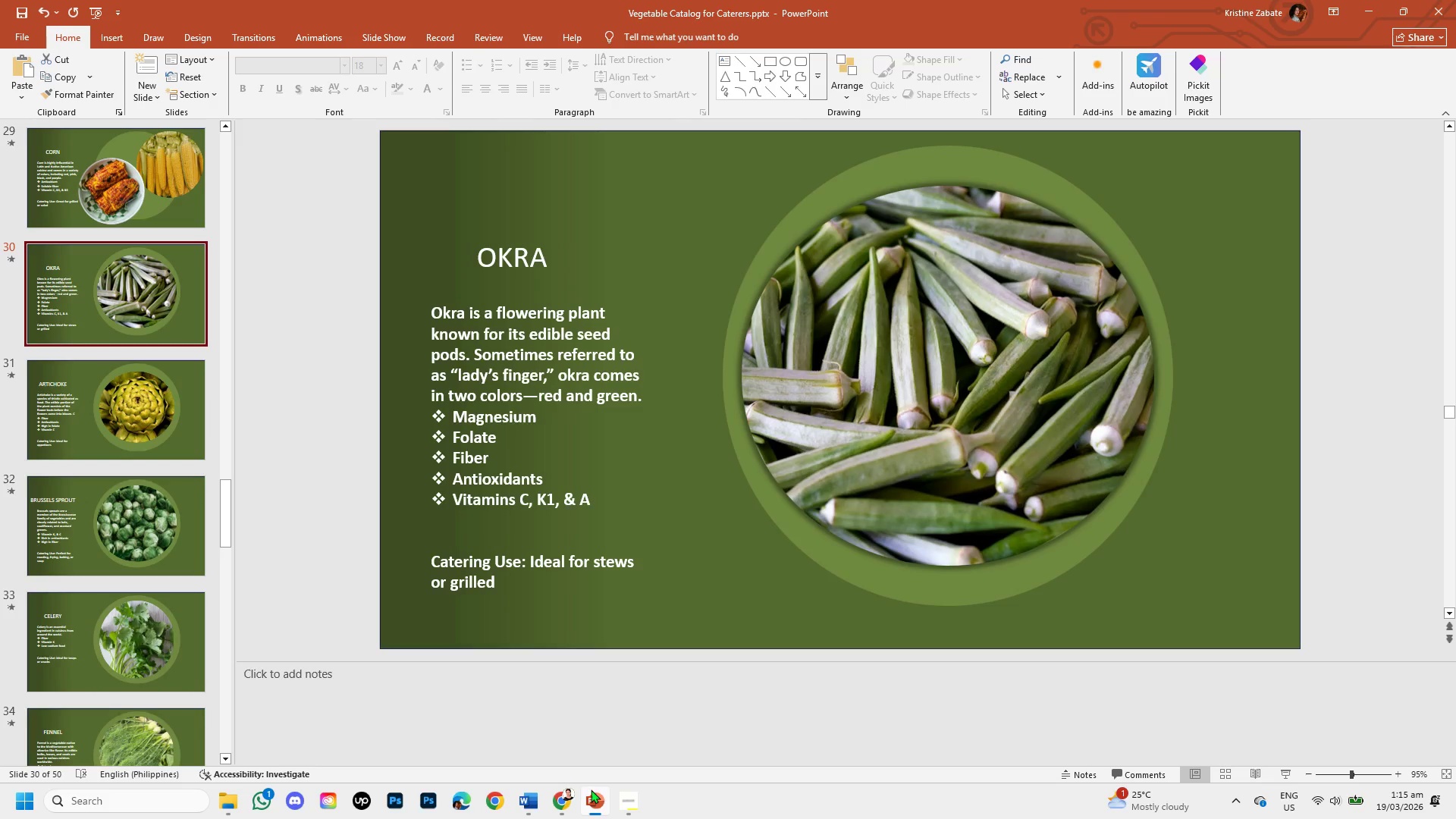 
left_click([555, 796])
 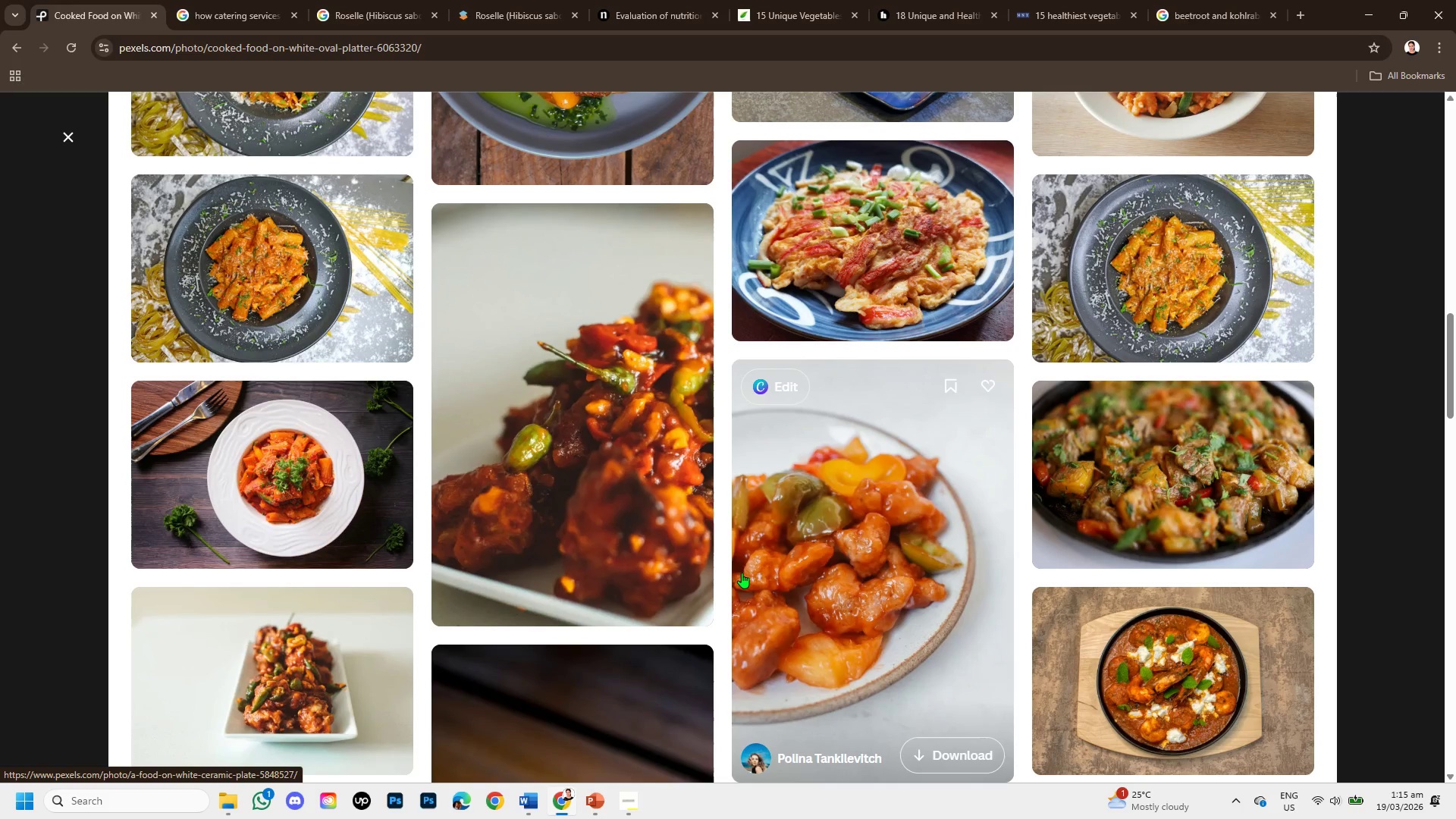 
scroll: coordinate [1103, 542], scroll_direction: down, amount: 6.0
 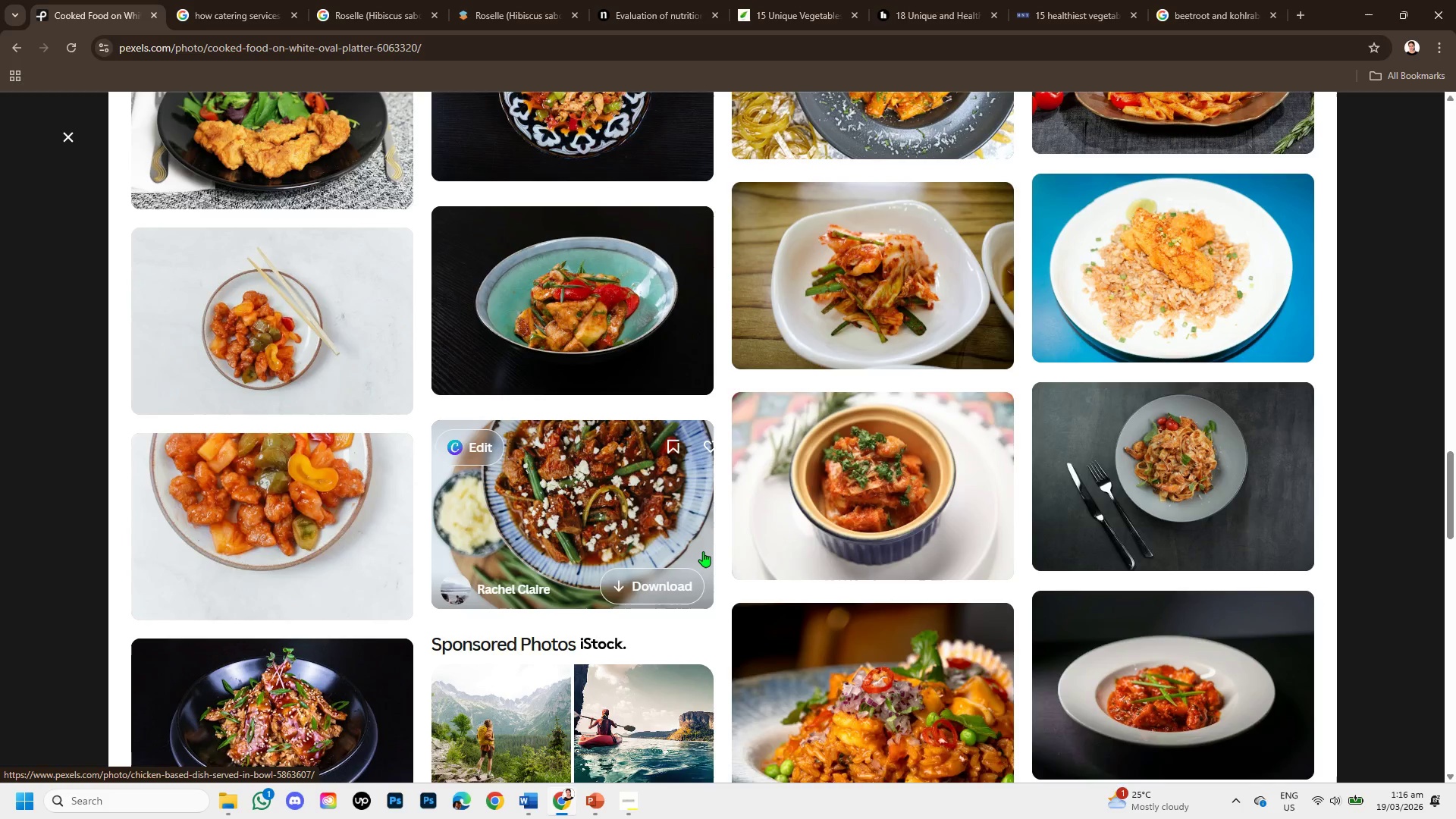 
left_click([251, 375])
 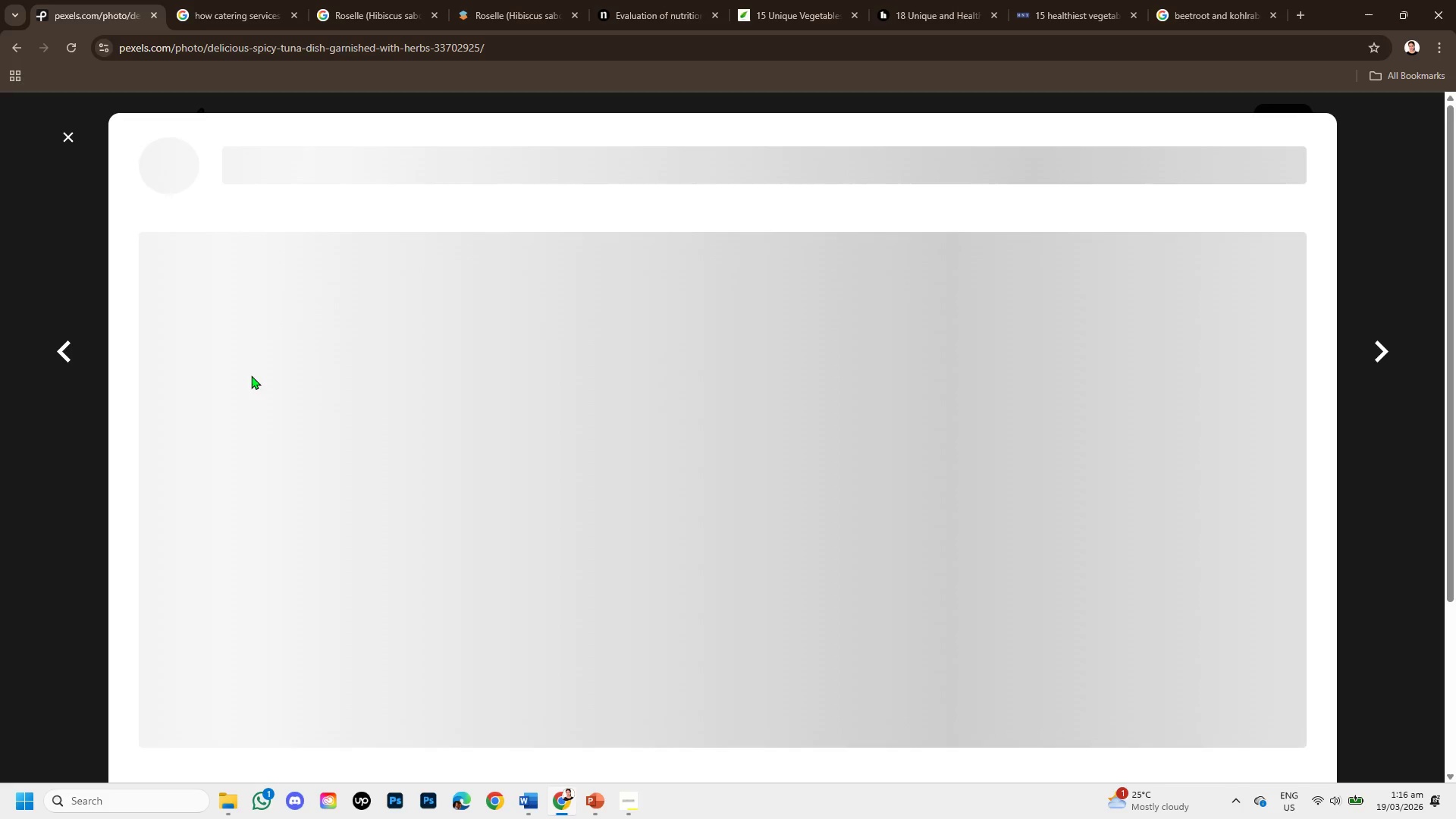 
scroll: coordinate [702, 551], scroll_direction: up, amount: 3.0
 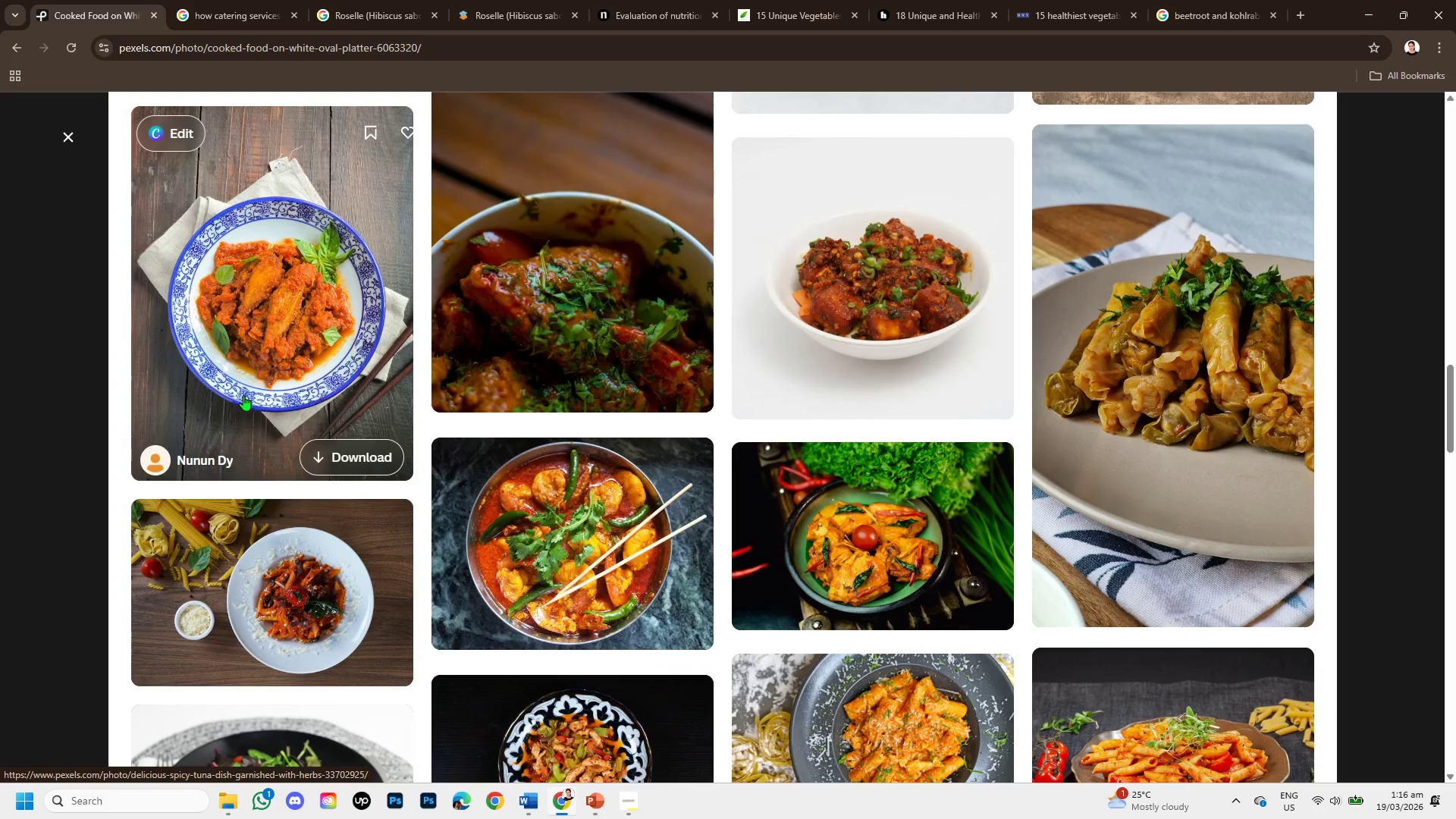 
scroll: coordinate [408, 403], scroll_direction: down, amount: 2.0
 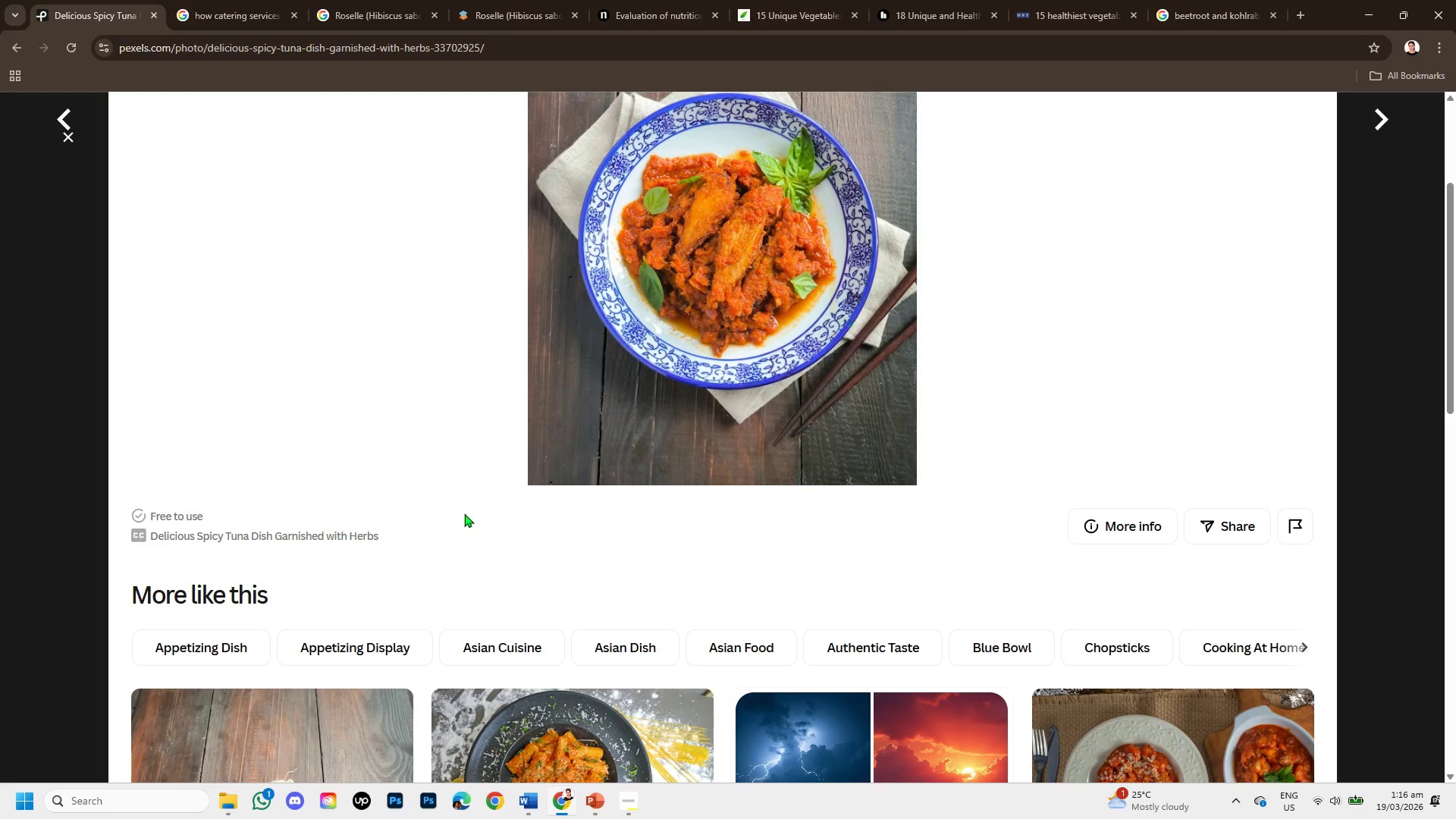 
scroll: coordinate [704, 450], scroll_direction: up, amount: 2.0
 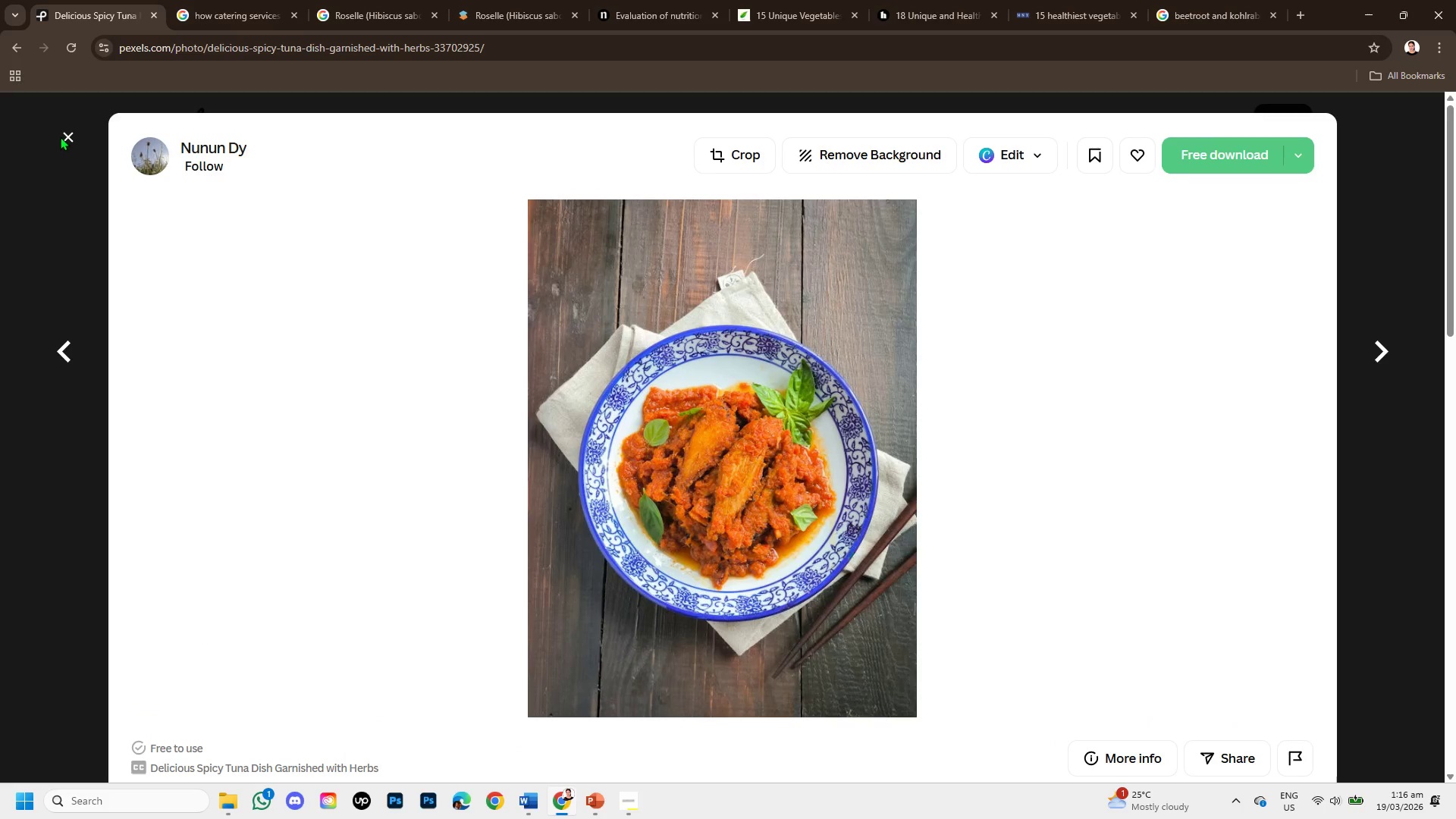 
left_click([60, 136])
 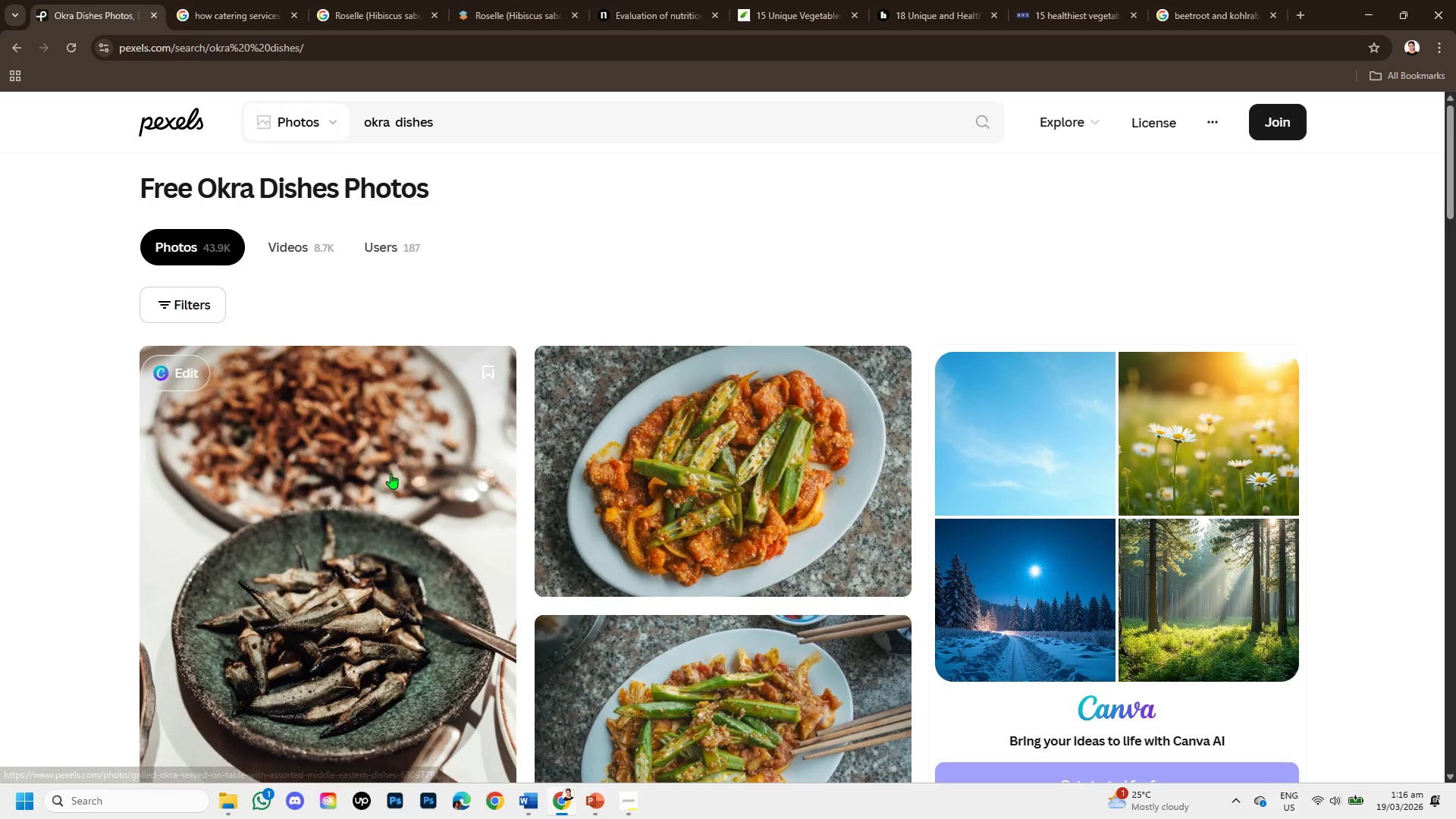 
scroll: coordinate [396, 475], scroll_direction: up, amount: 5.0
 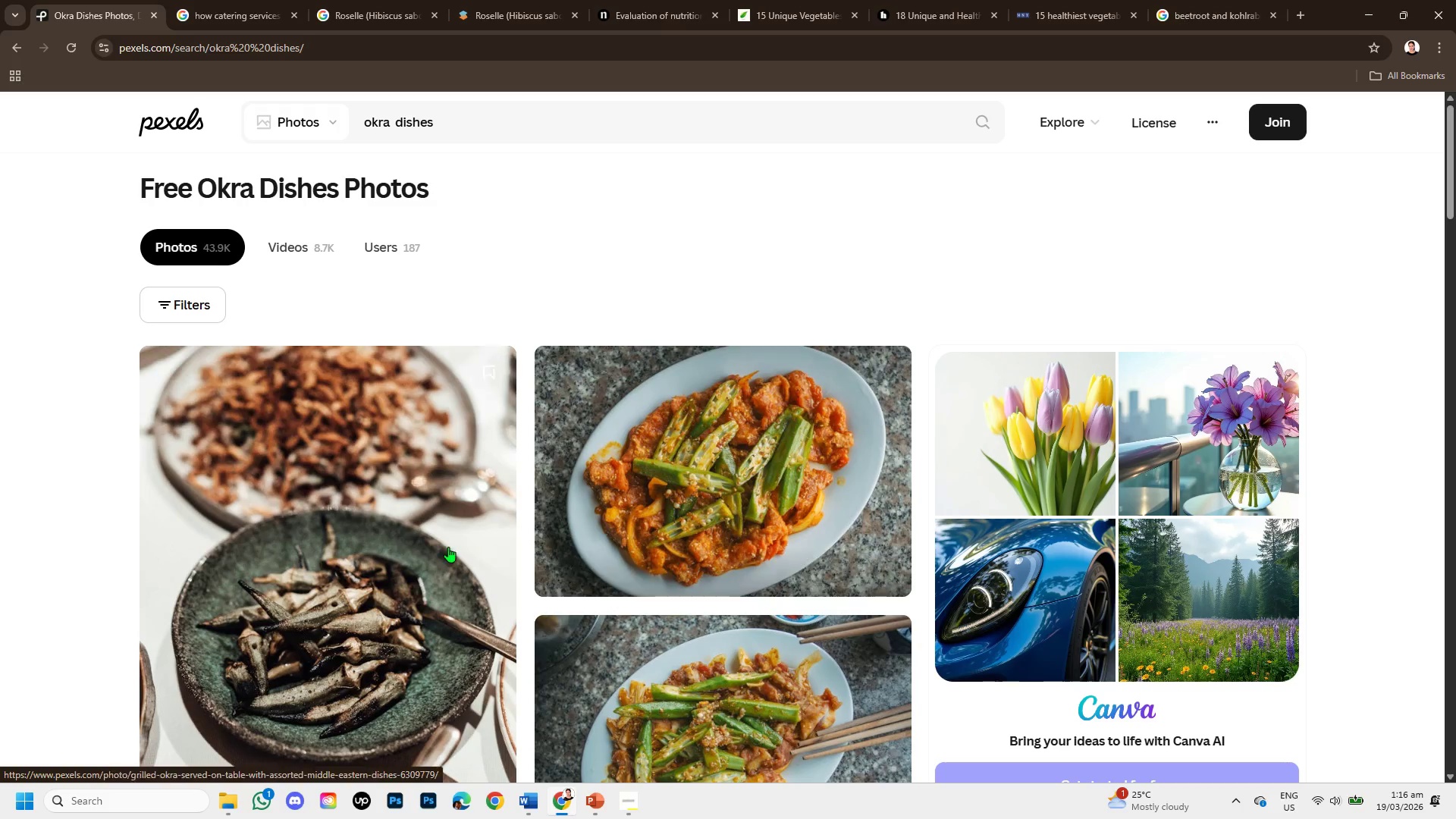 
left_click([448, 547])
 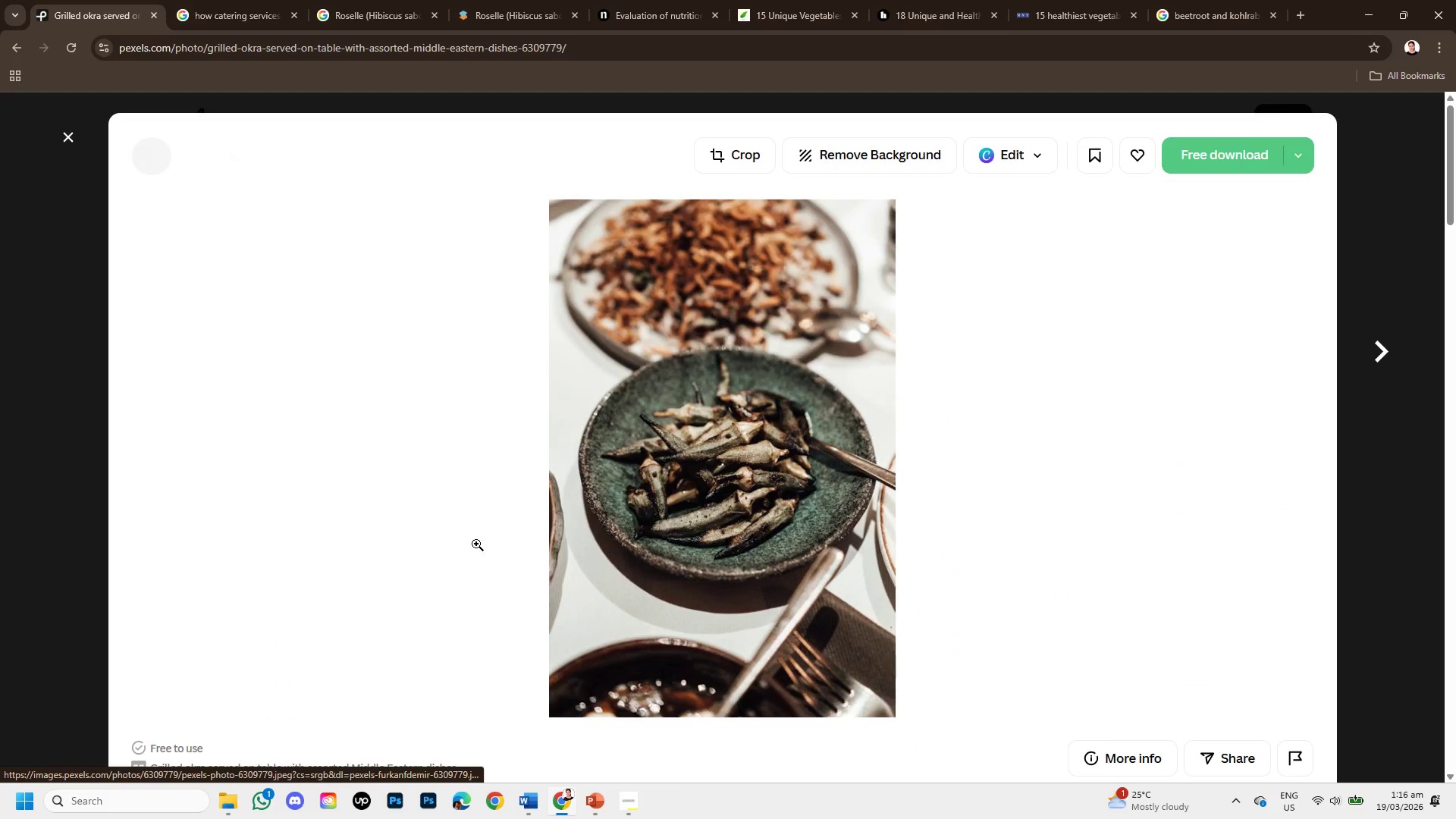 
scroll: coordinate [533, 544], scroll_direction: down, amount: 5.0
 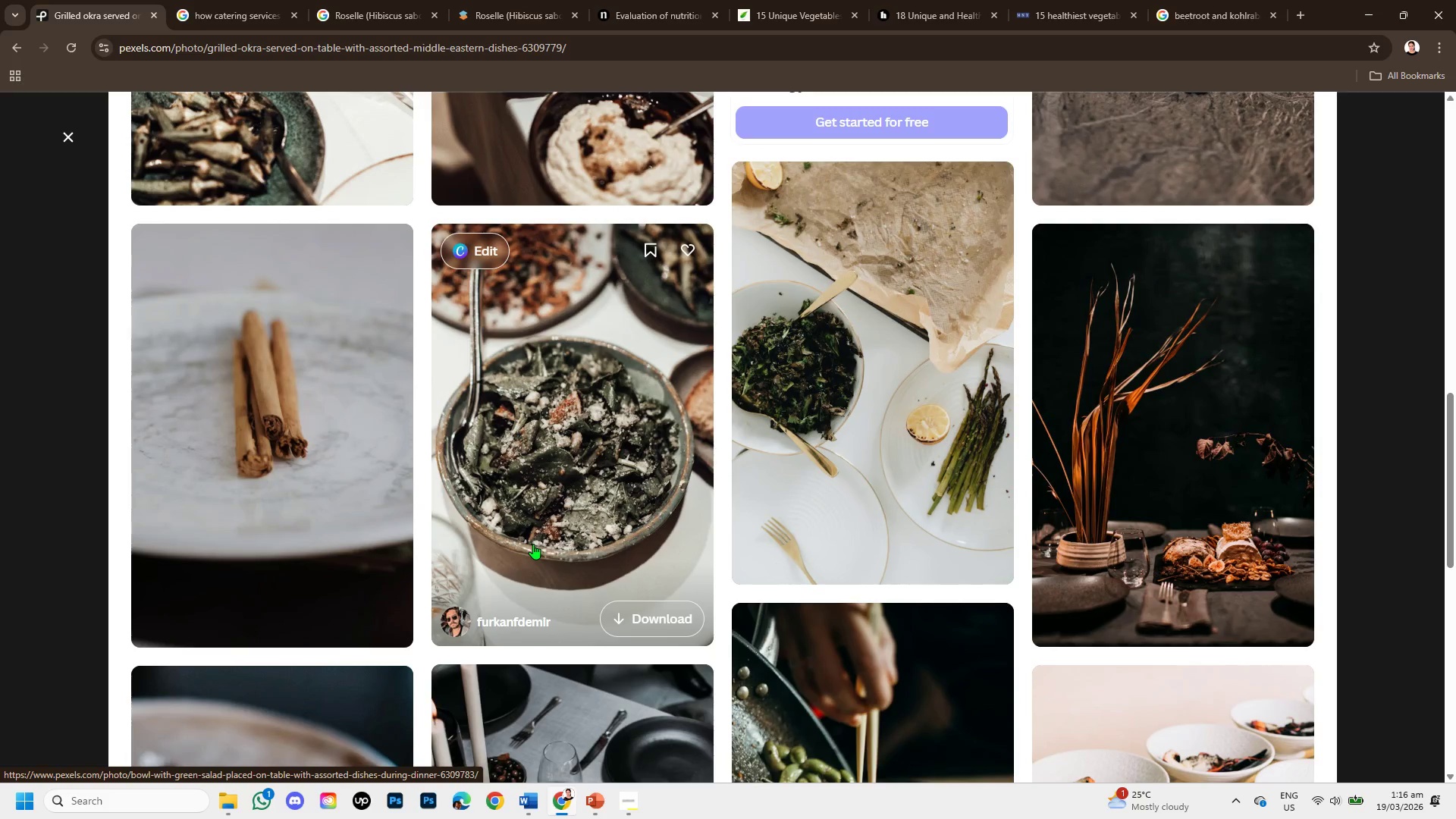 
right_click([612, 455])
 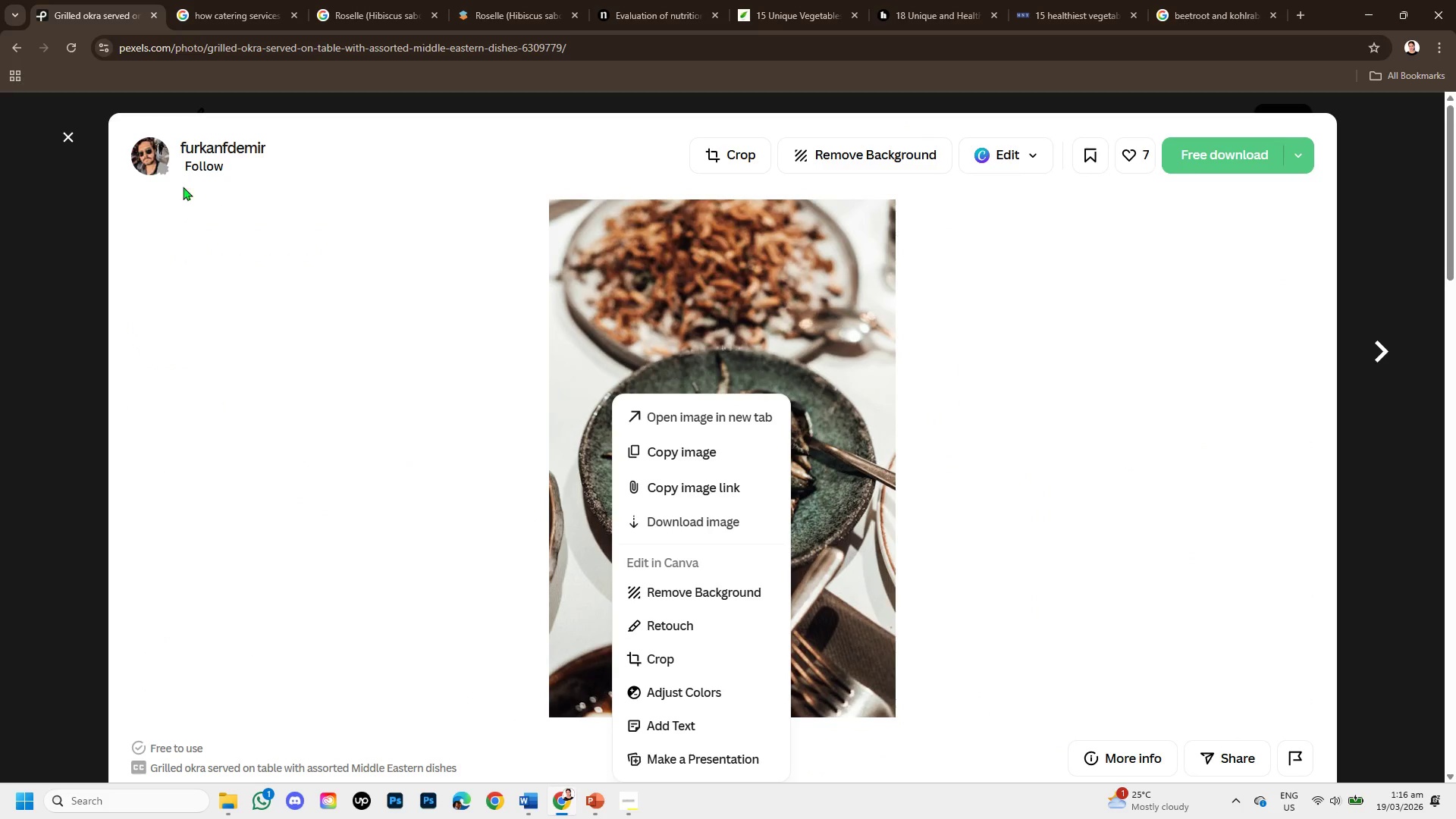 
scroll: coordinate [570, 494], scroll_direction: up, amount: 7.0
 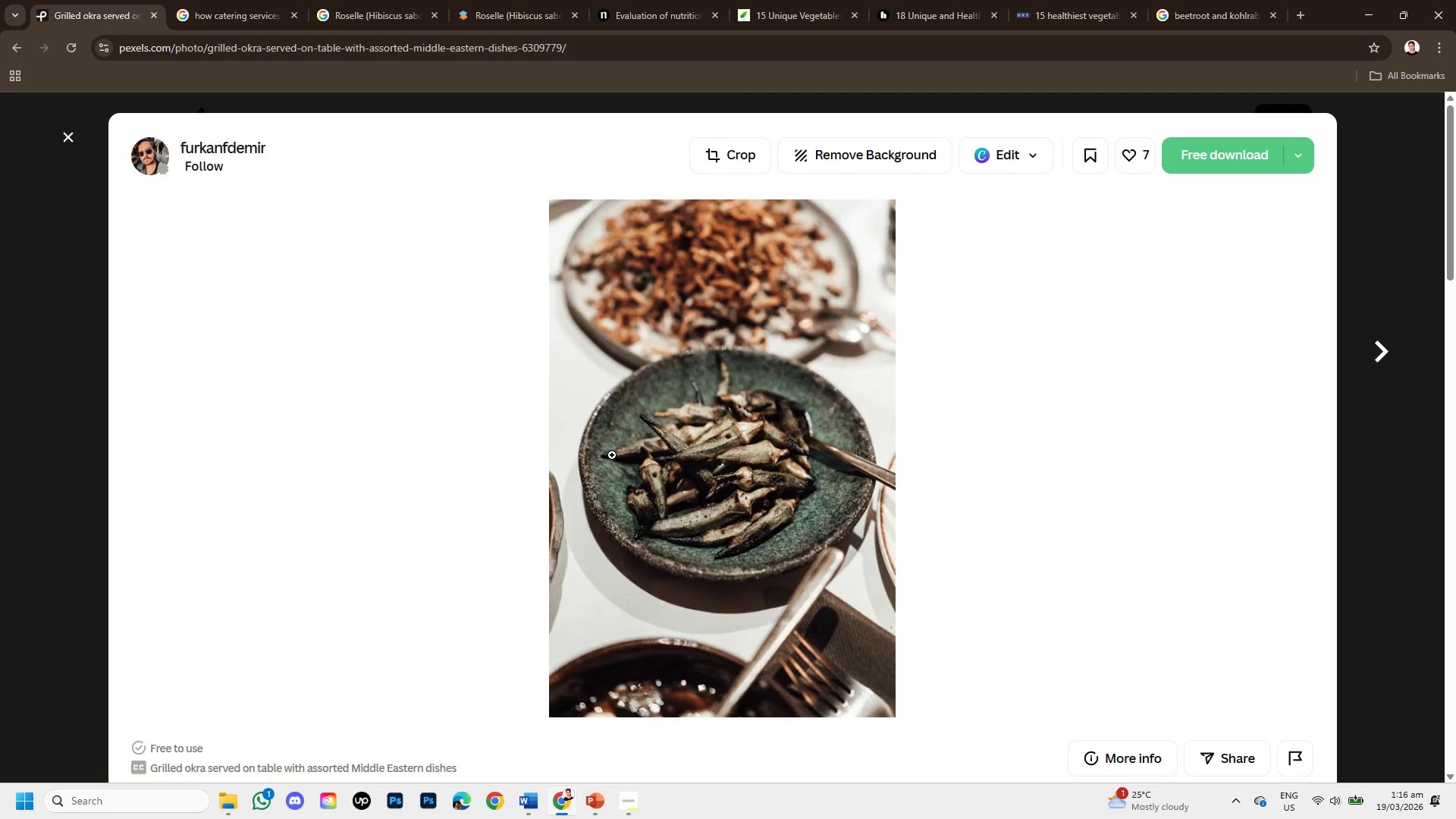 
left_click([67, 138])
 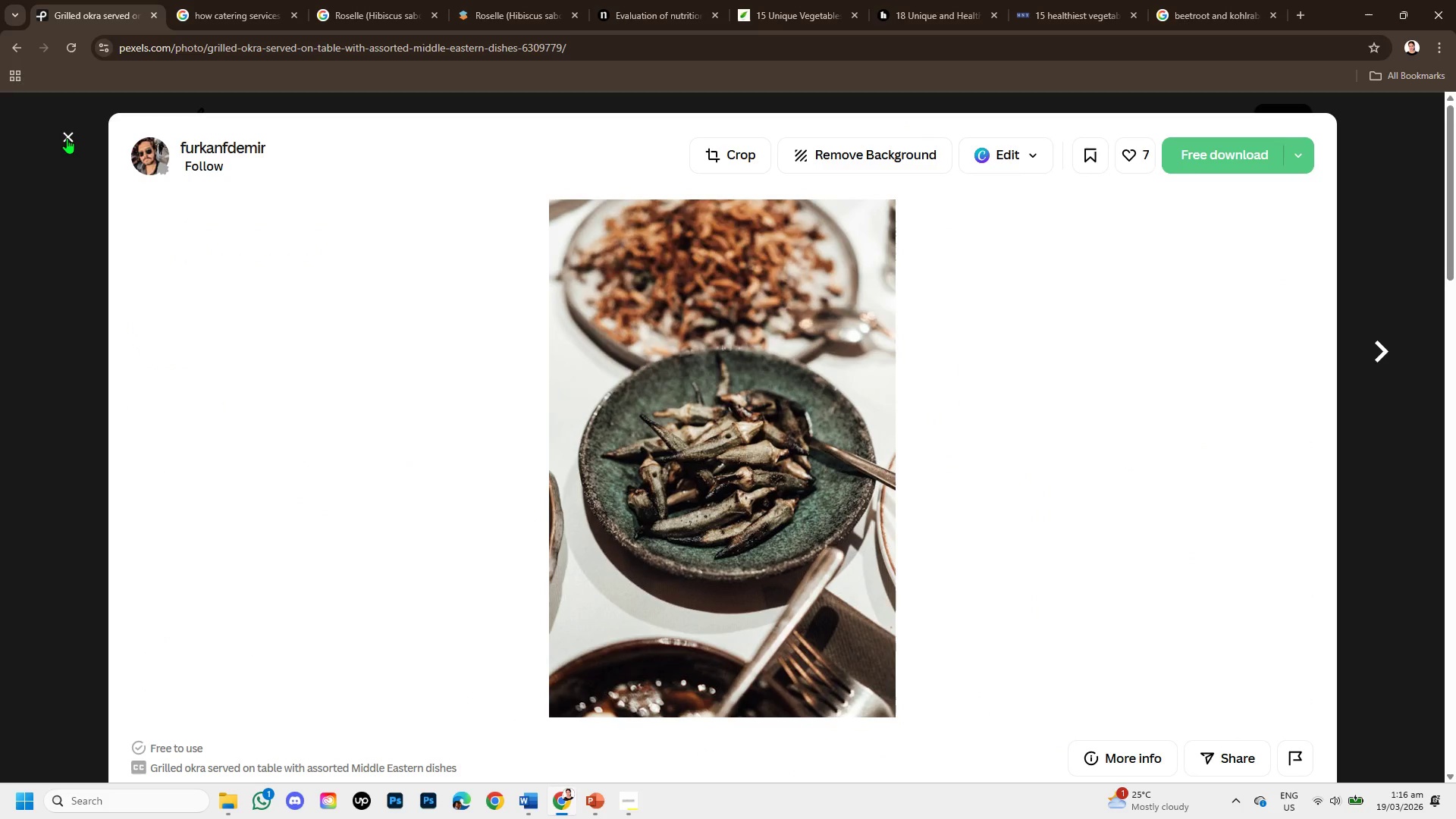 
left_click([67, 138])
 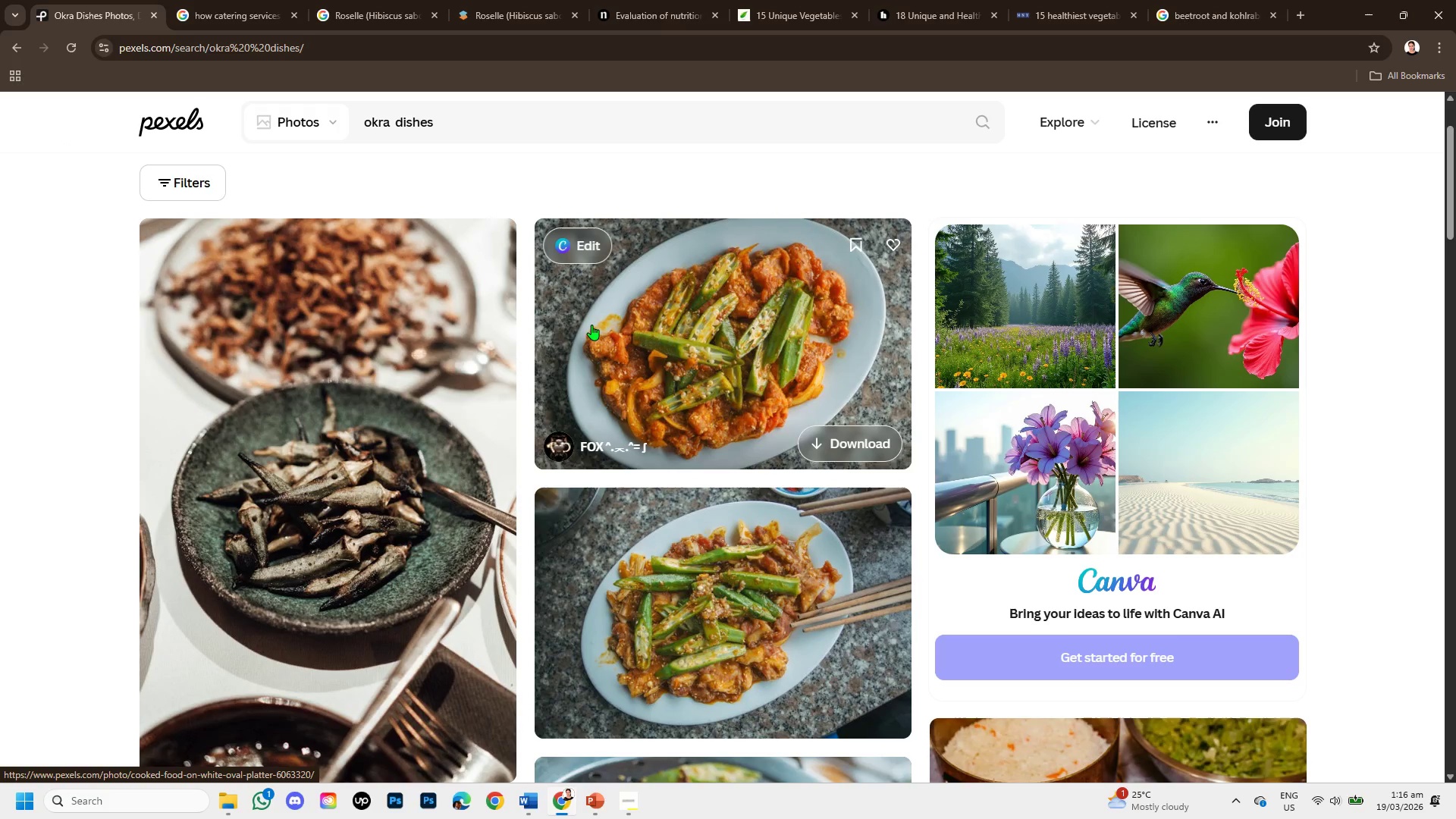 
left_click([598, 325])
 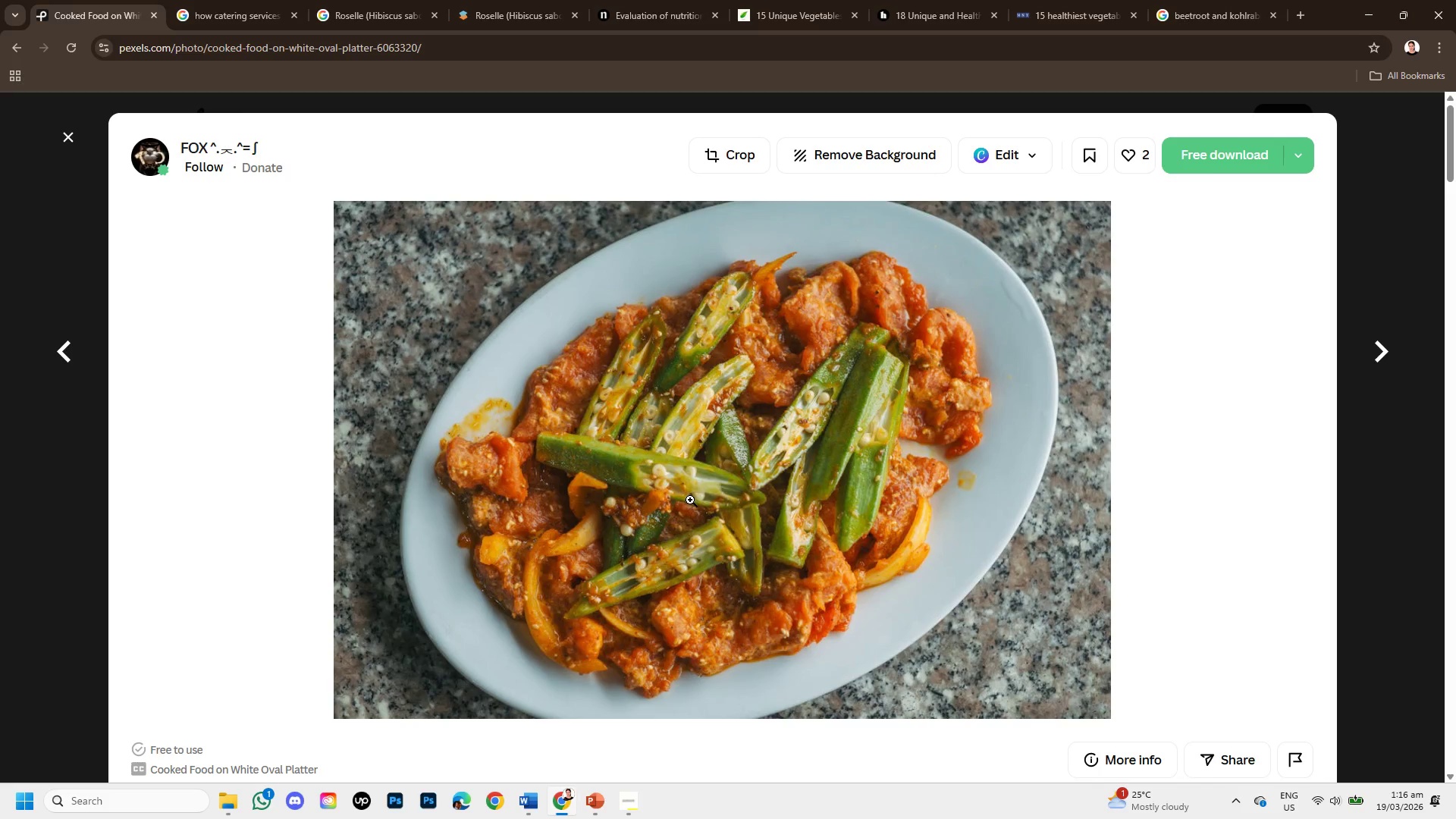 
scroll: coordinate [912, 475], scroll_direction: down, amount: 4.0
 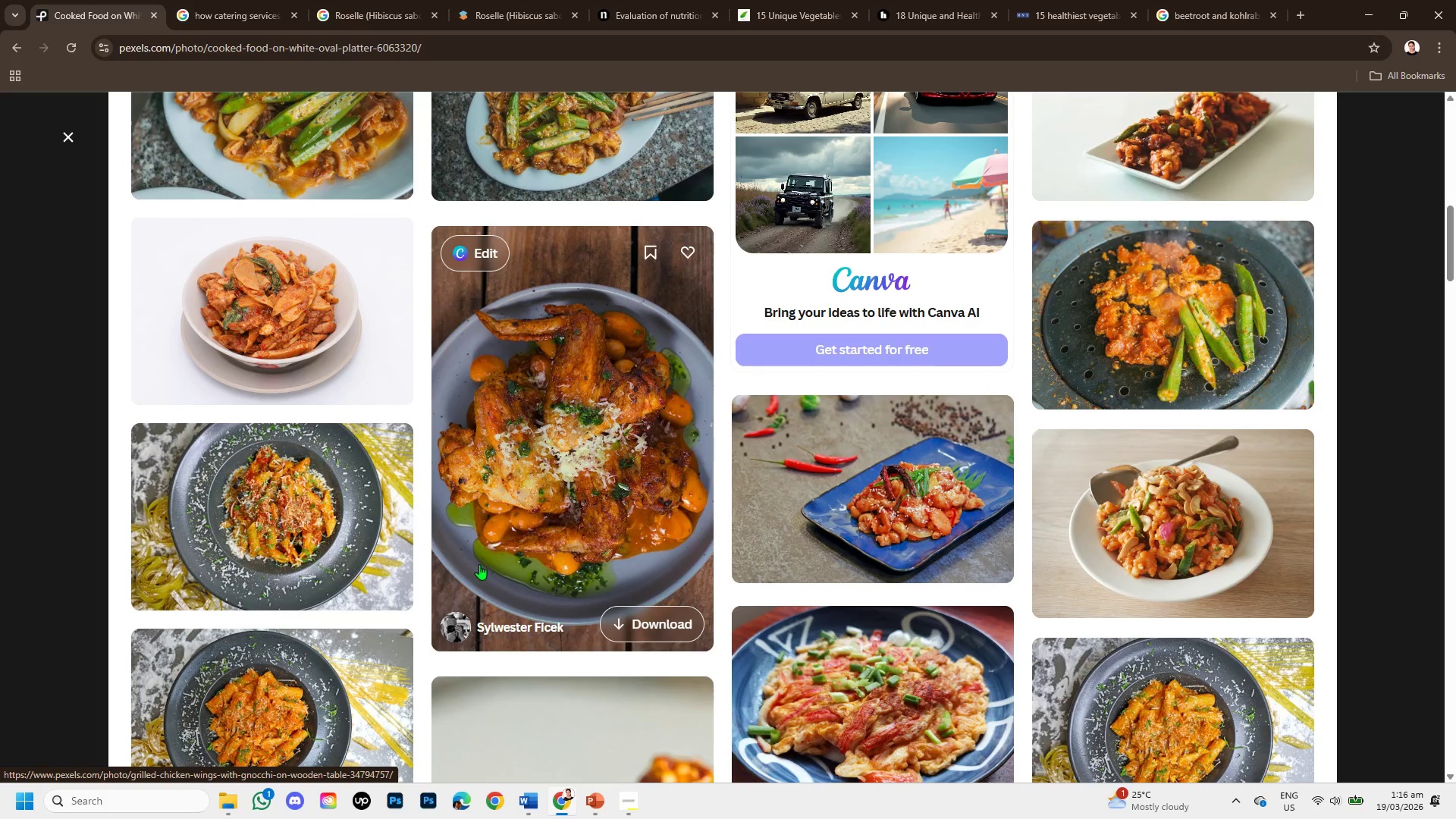 
right_click([547, 537])
 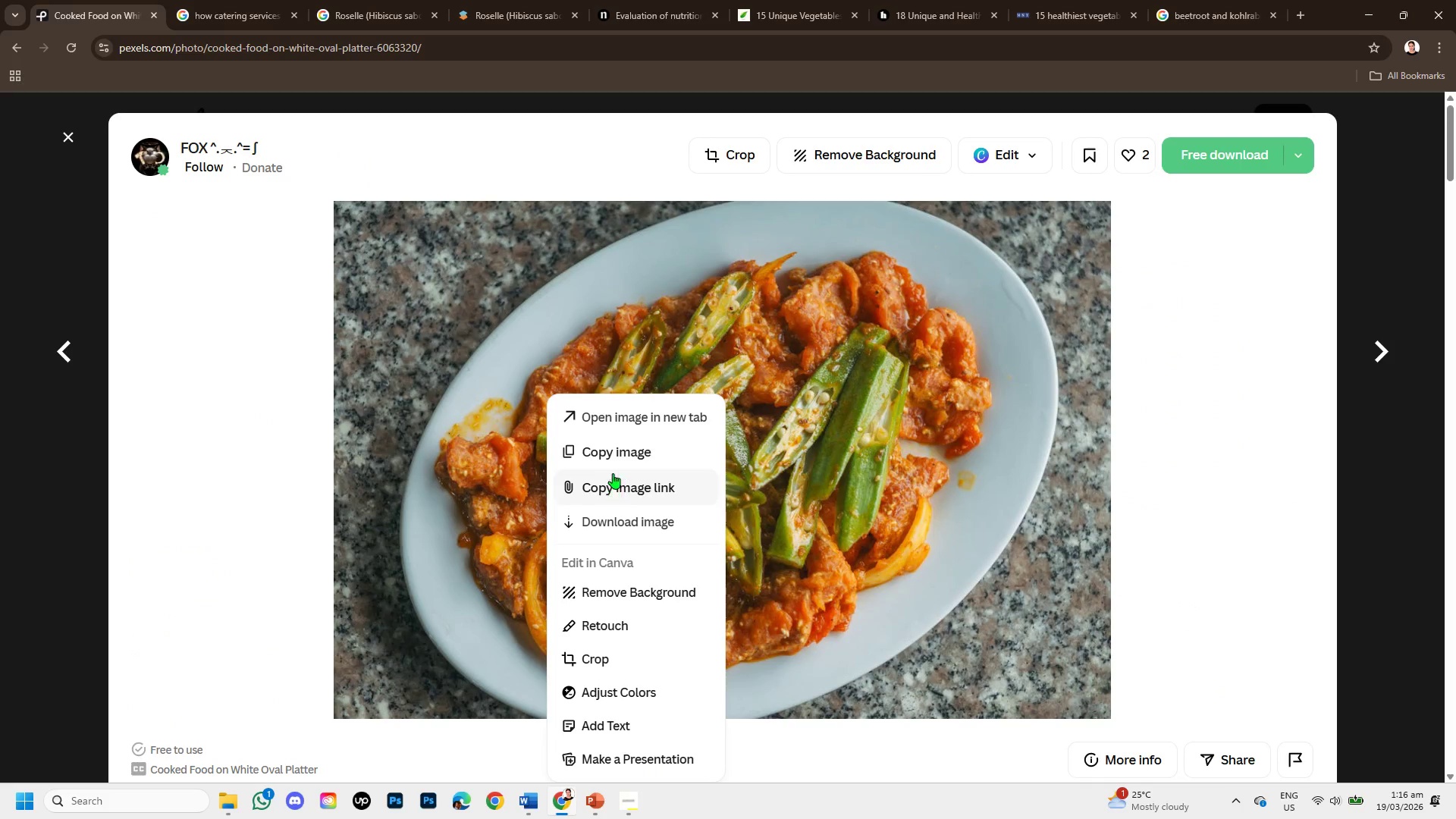 
scroll: coordinate [603, 607], scroll_direction: up, amount: 5.0
 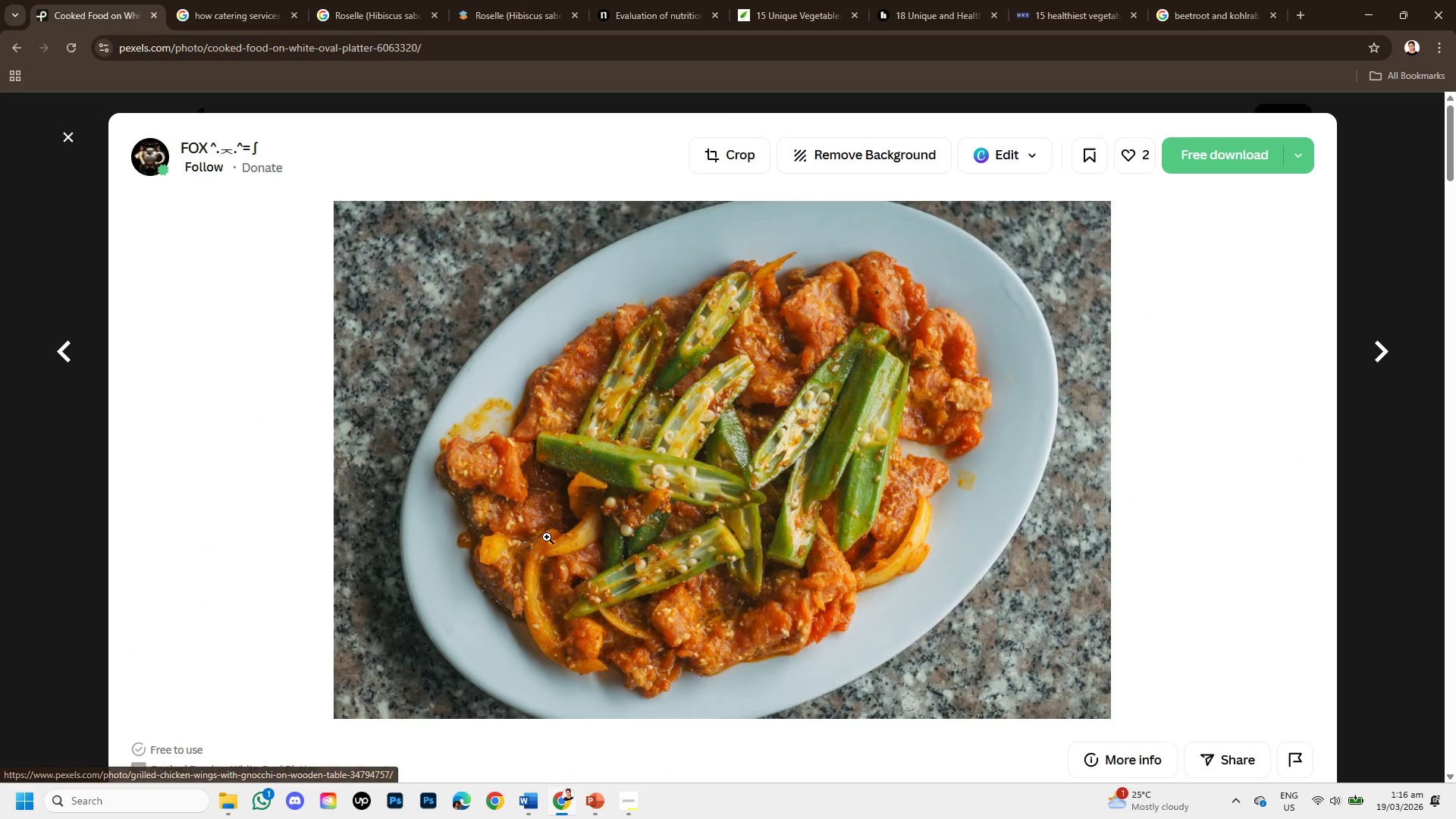 
left_click([614, 461])
 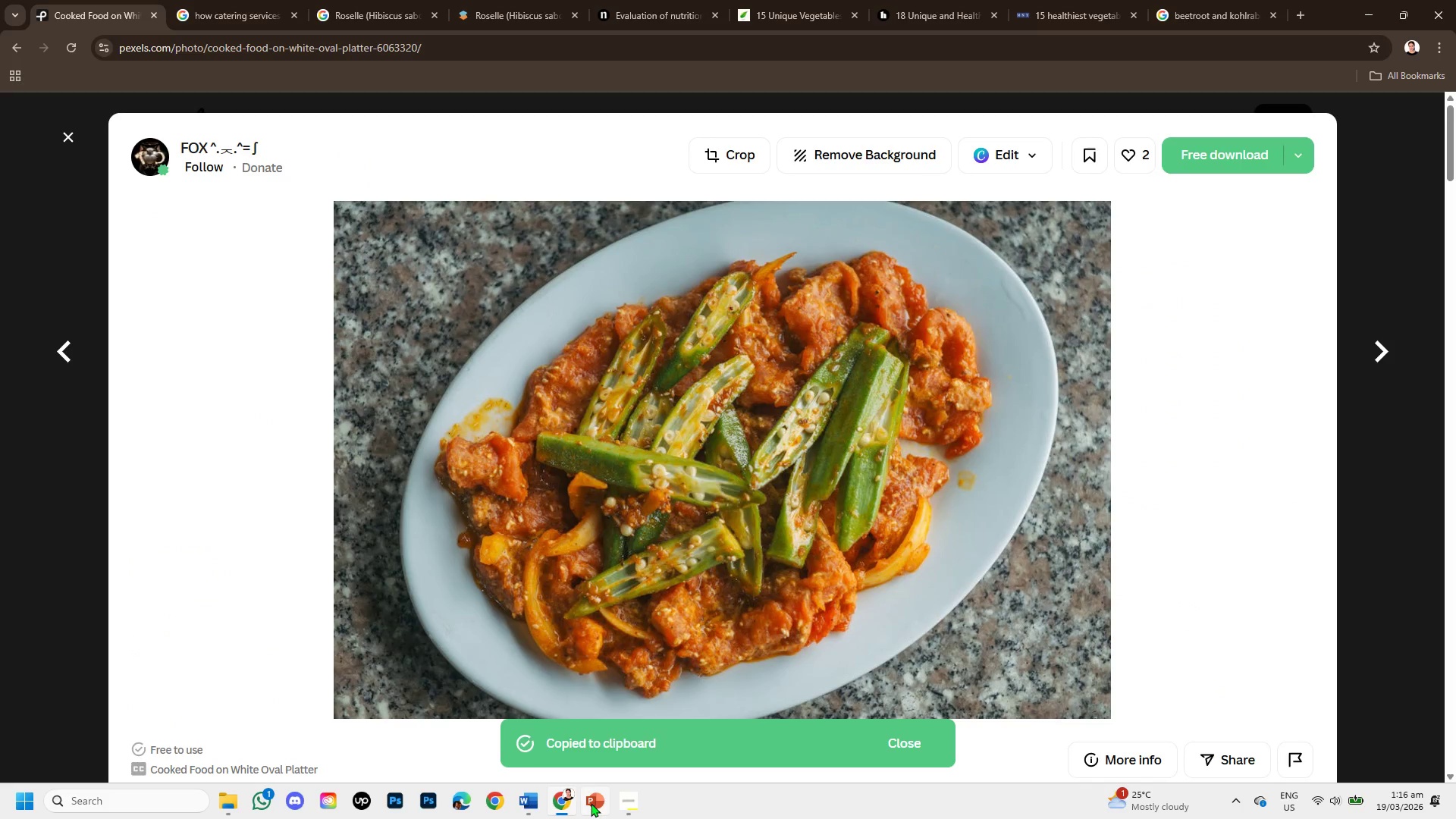 
left_click([591, 803])
 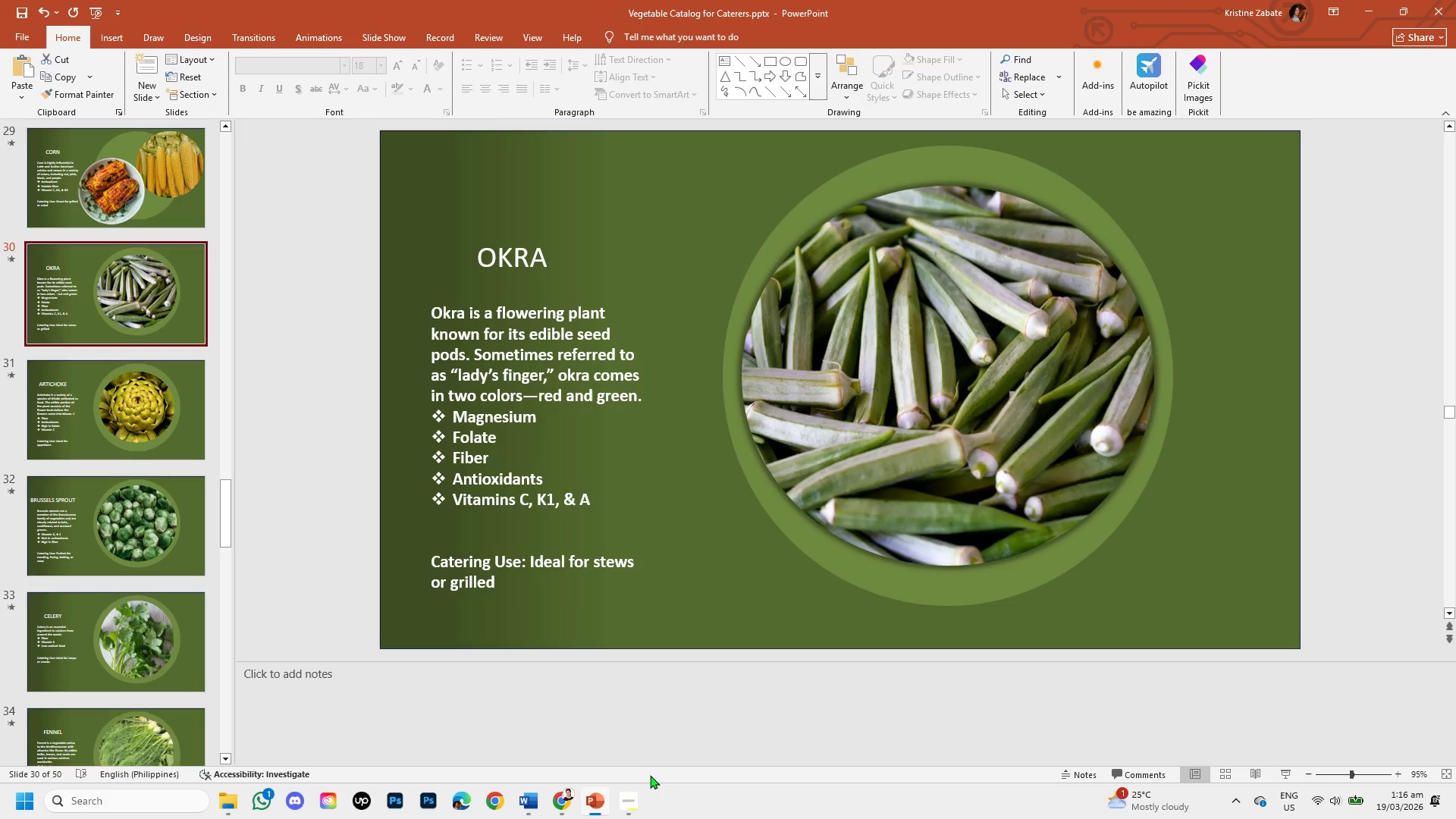 
key(Control+V)
 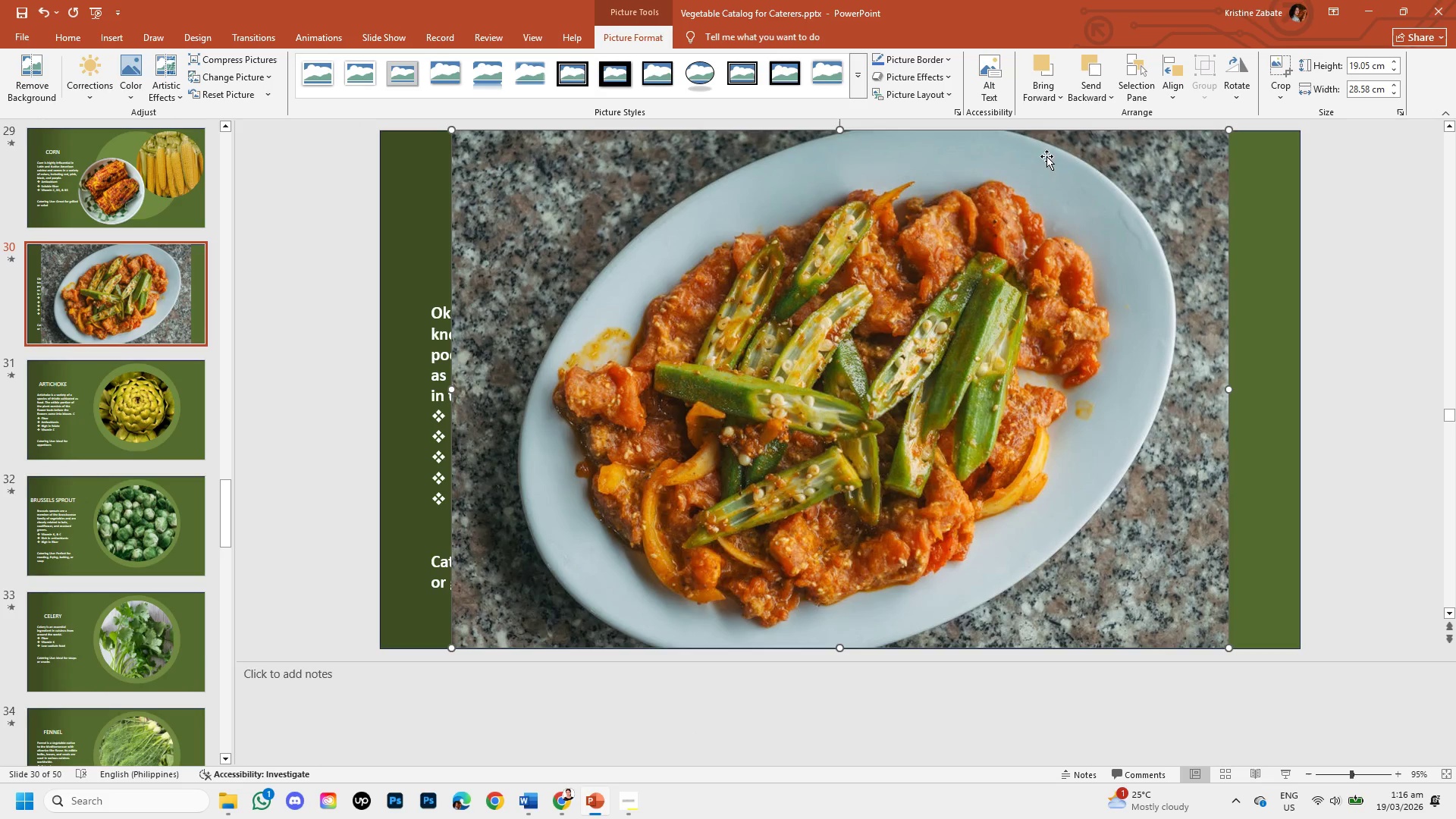 
left_click([1277, 85])
 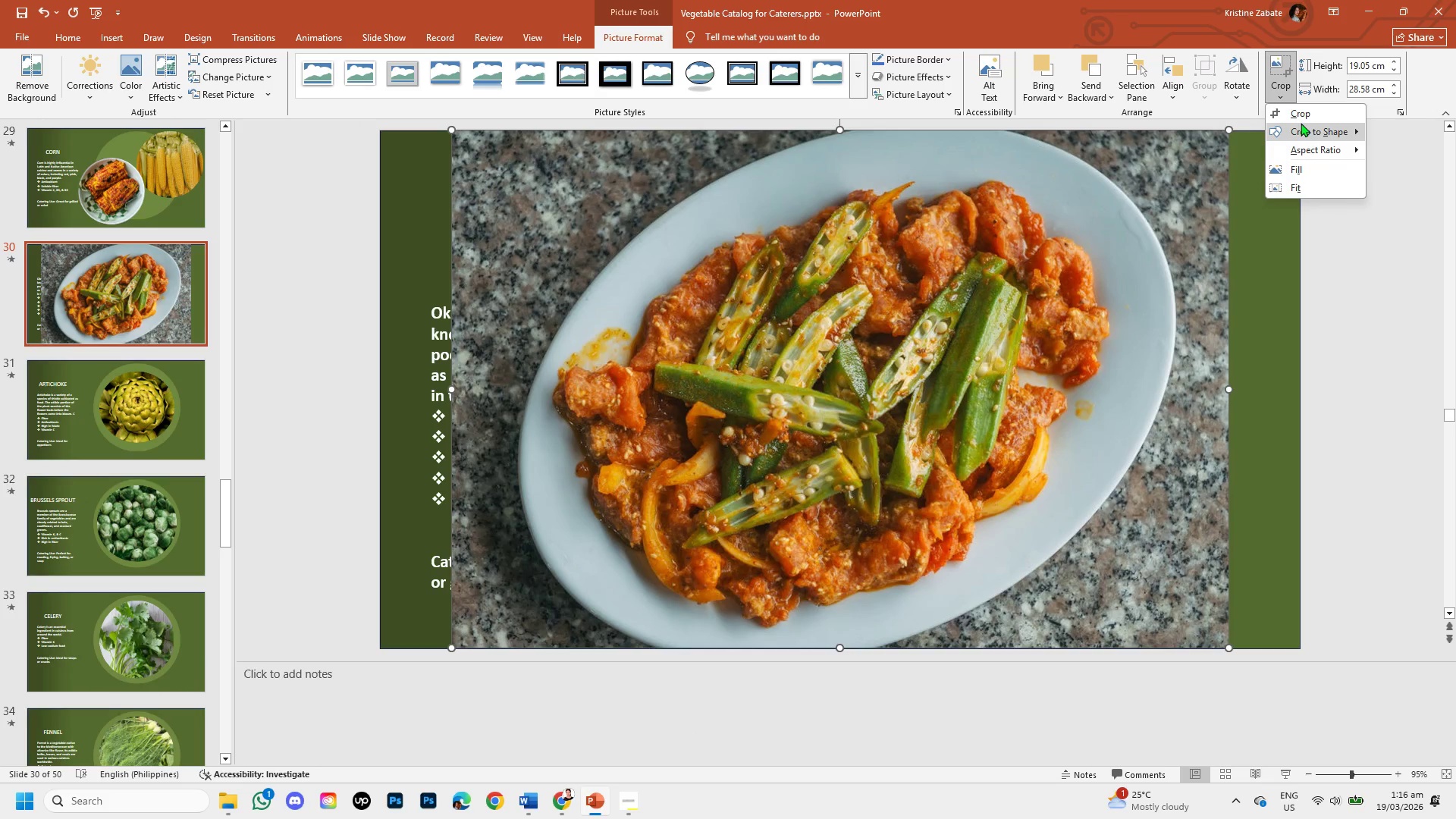 
left_click([1301, 123])
 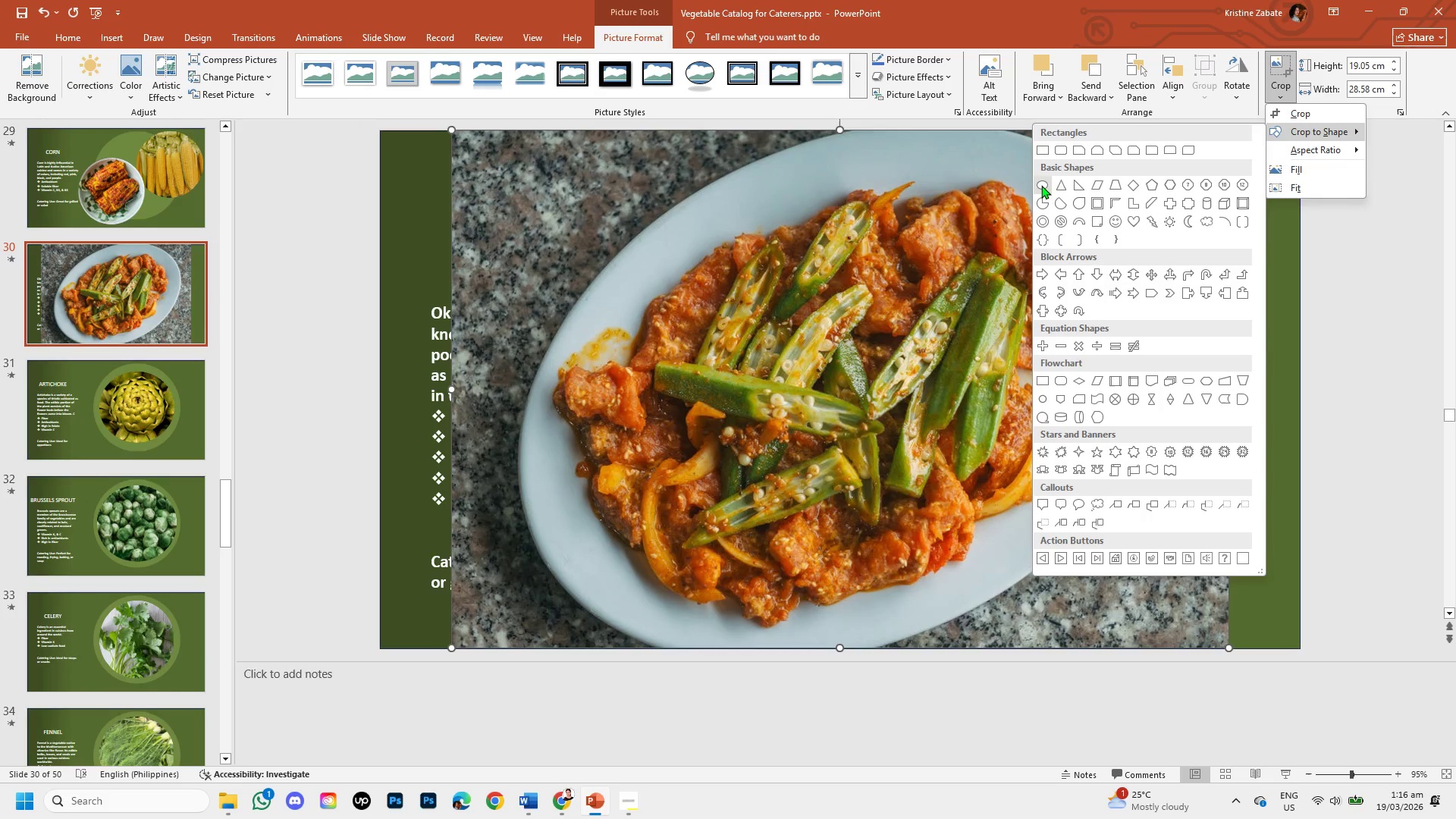 
left_click([1040, 186])
 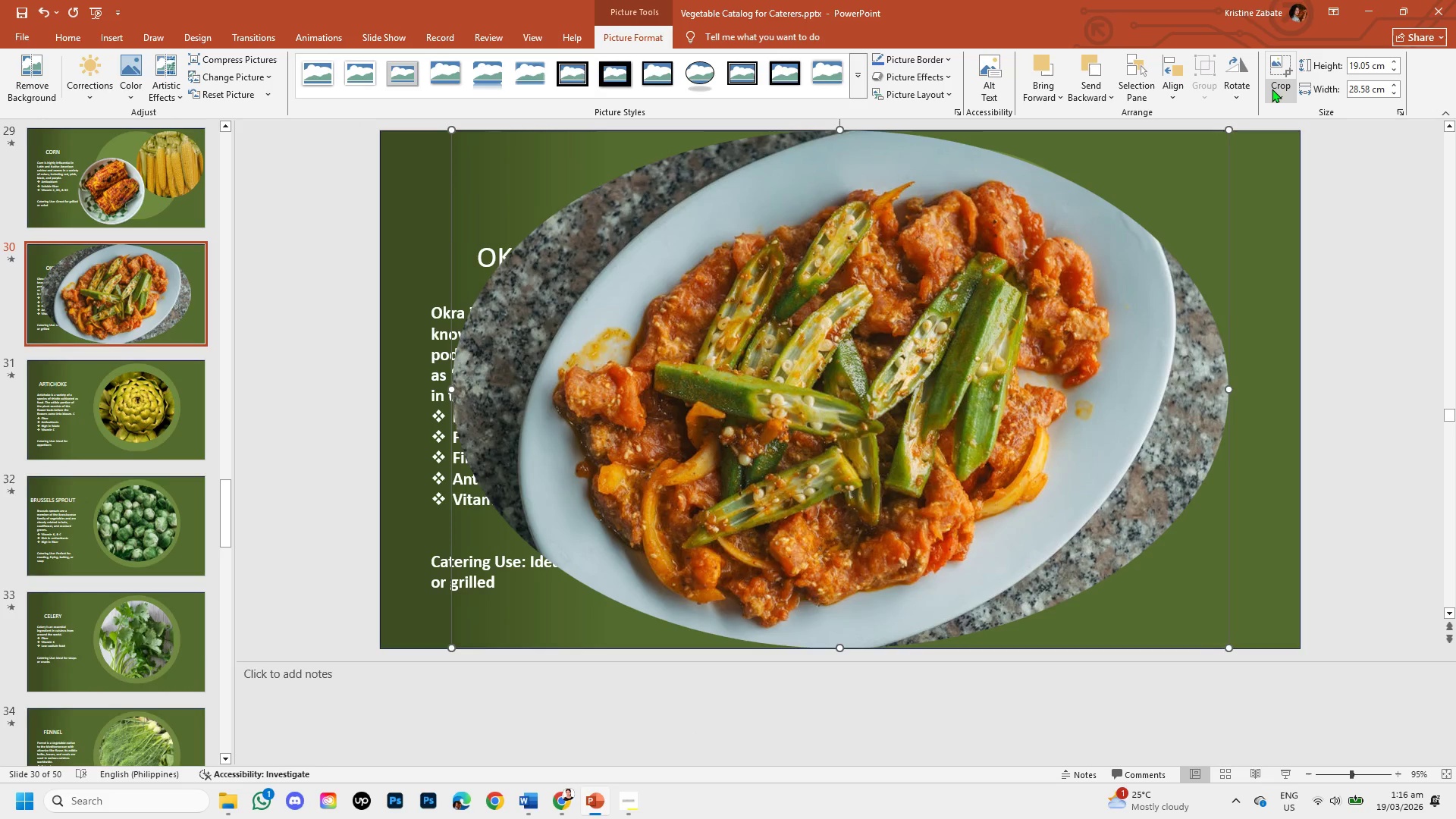 
right_click([897, 174])
 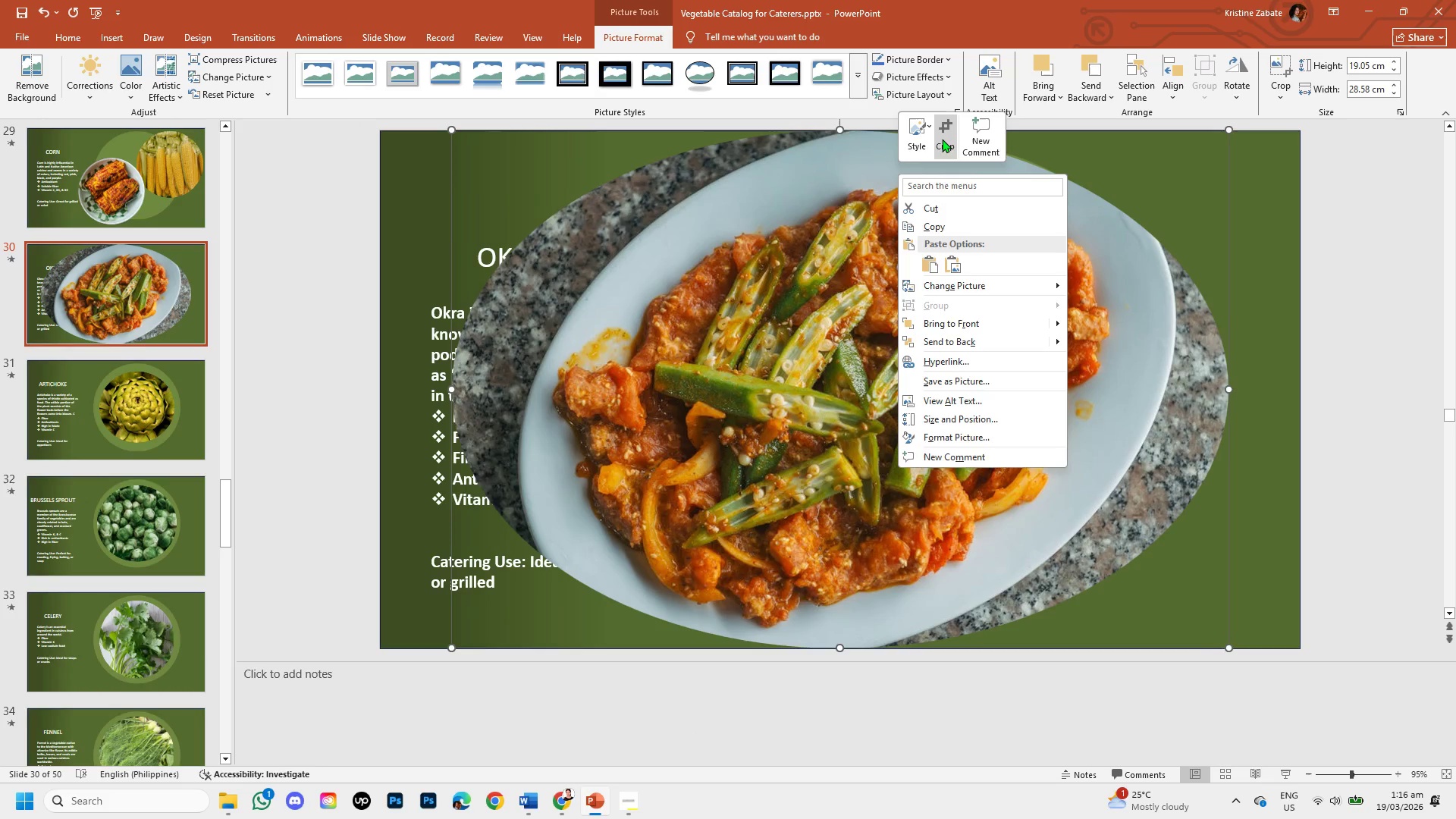 
left_click([943, 137])
 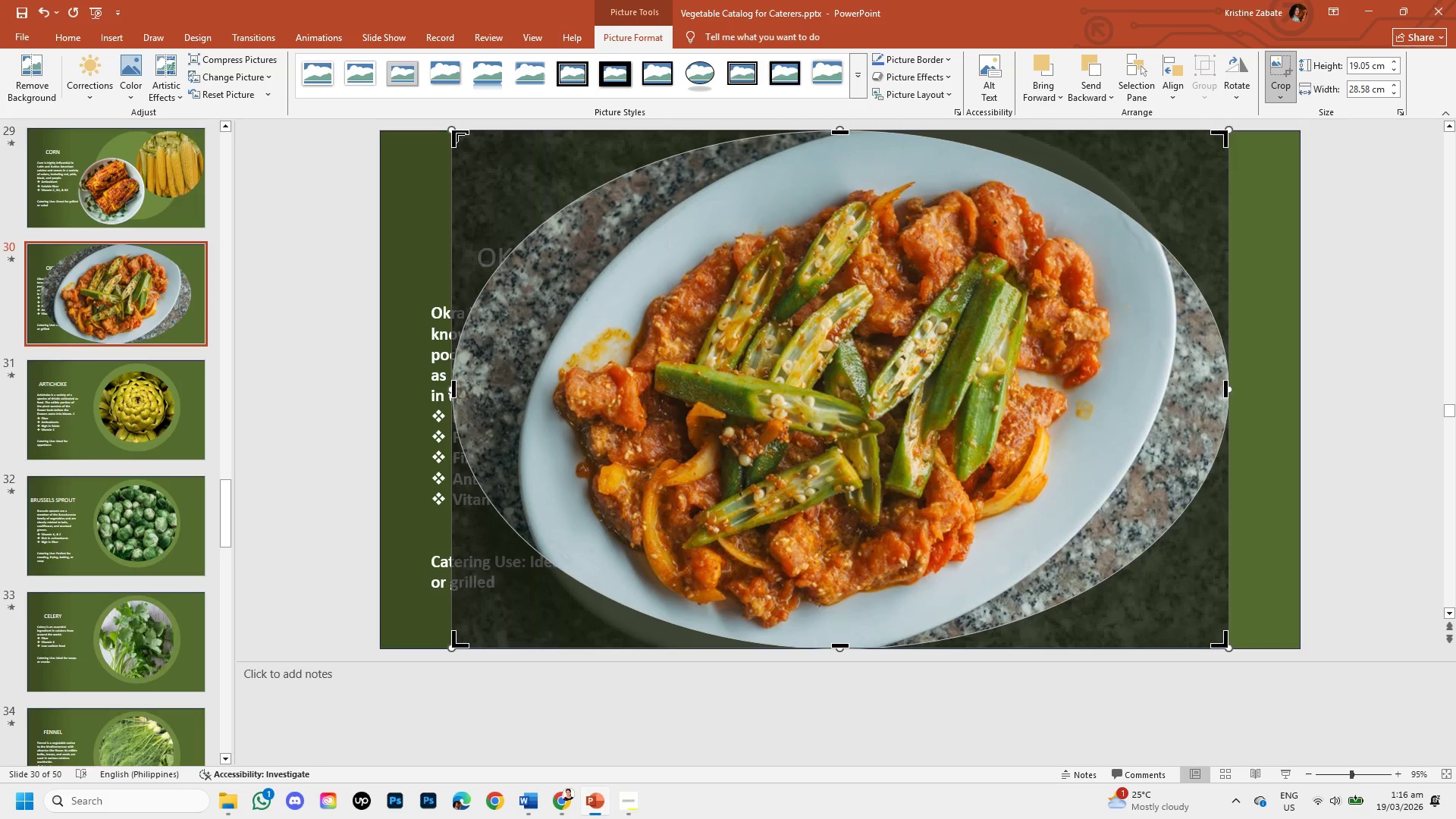 
left_click_drag(start_coordinate=[457, 133], to_coordinate=[533, 202])
 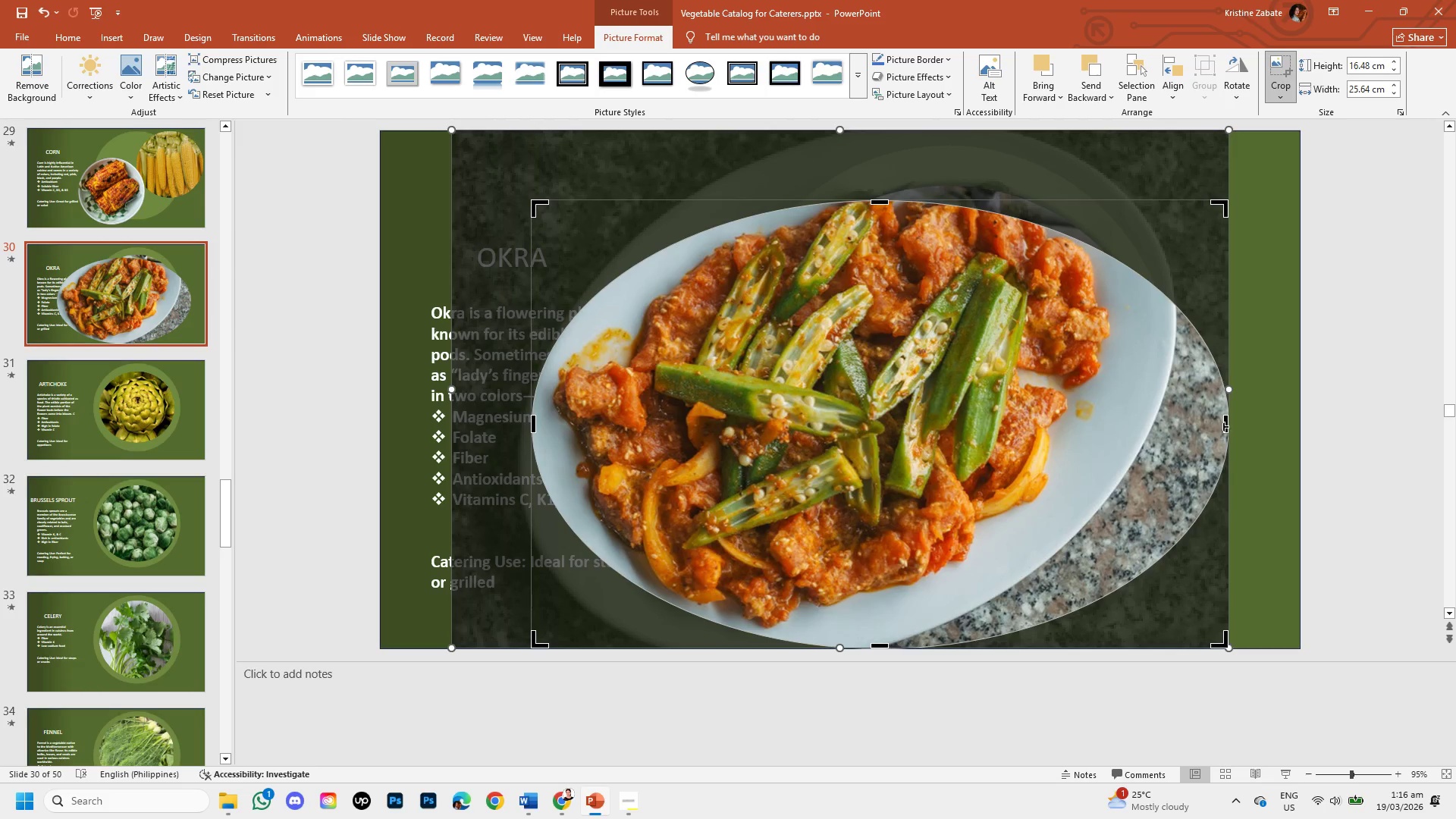 
left_click_drag(start_coordinate=[1223, 426], to_coordinate=[1079, 381])
 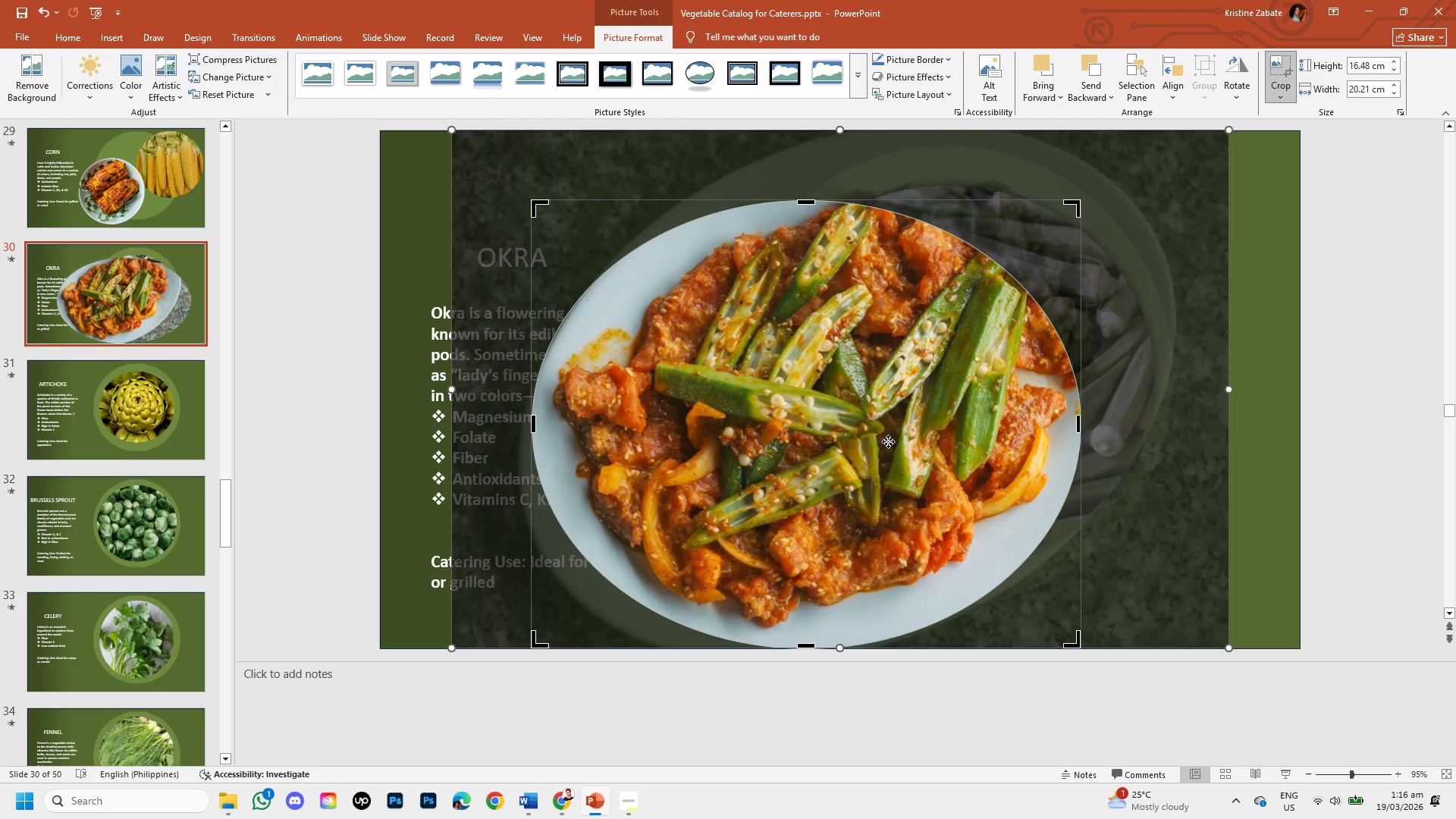 
left_click_drag(start_coordinate=[888, 441], to_coordinate=[873, 447])
 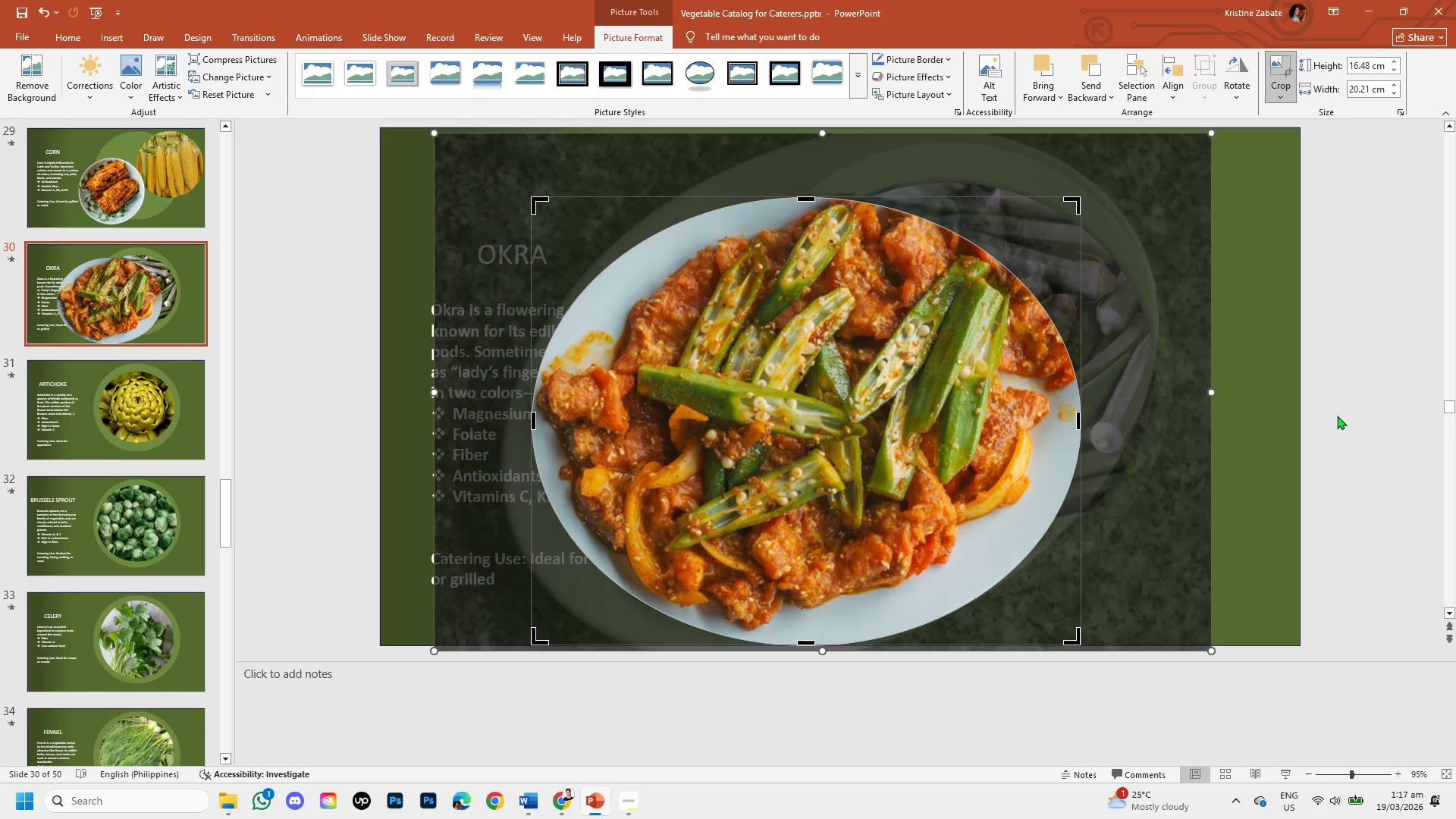 
left_click([1344, 411])
 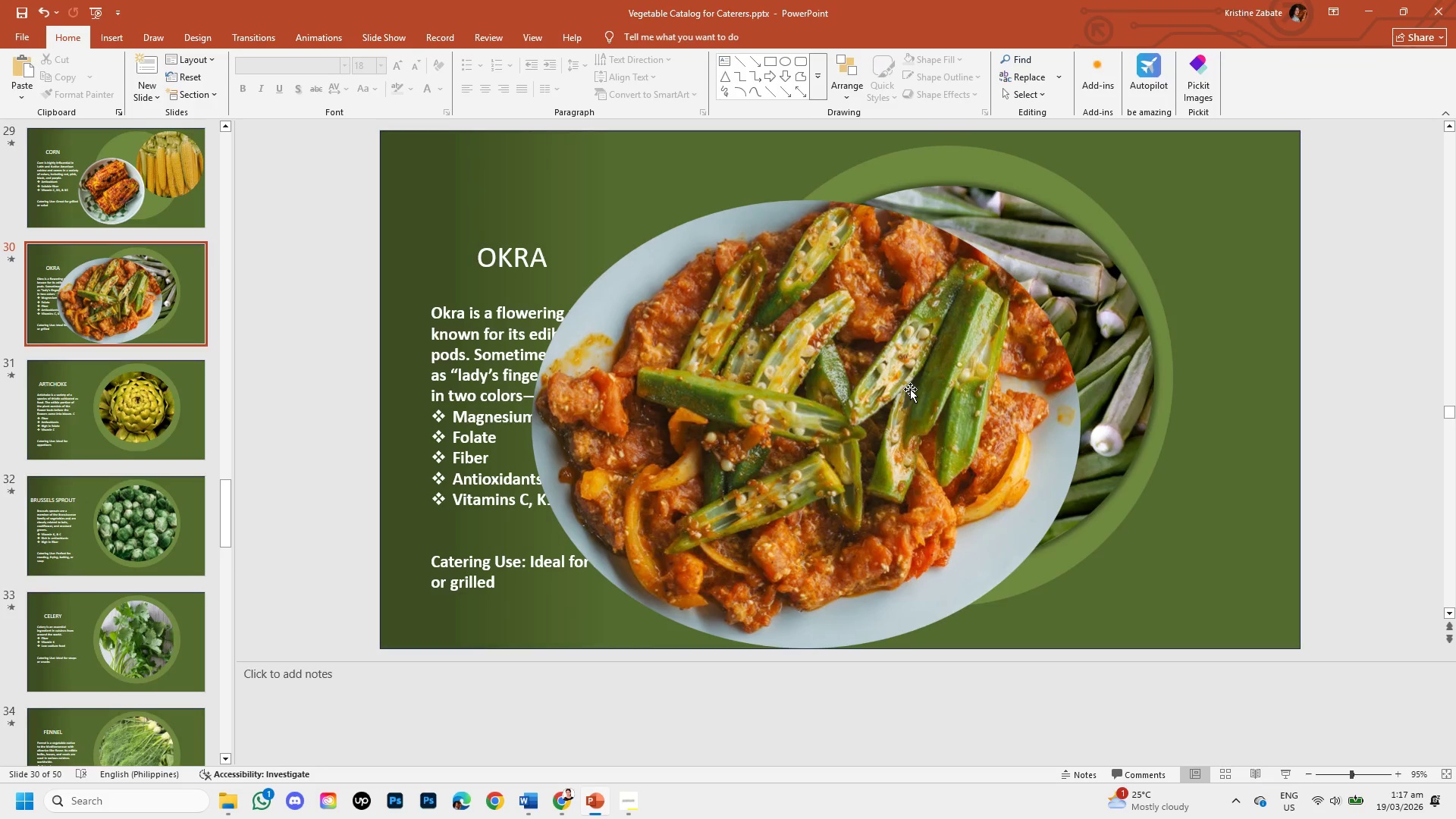 
left_click([910, 389])
 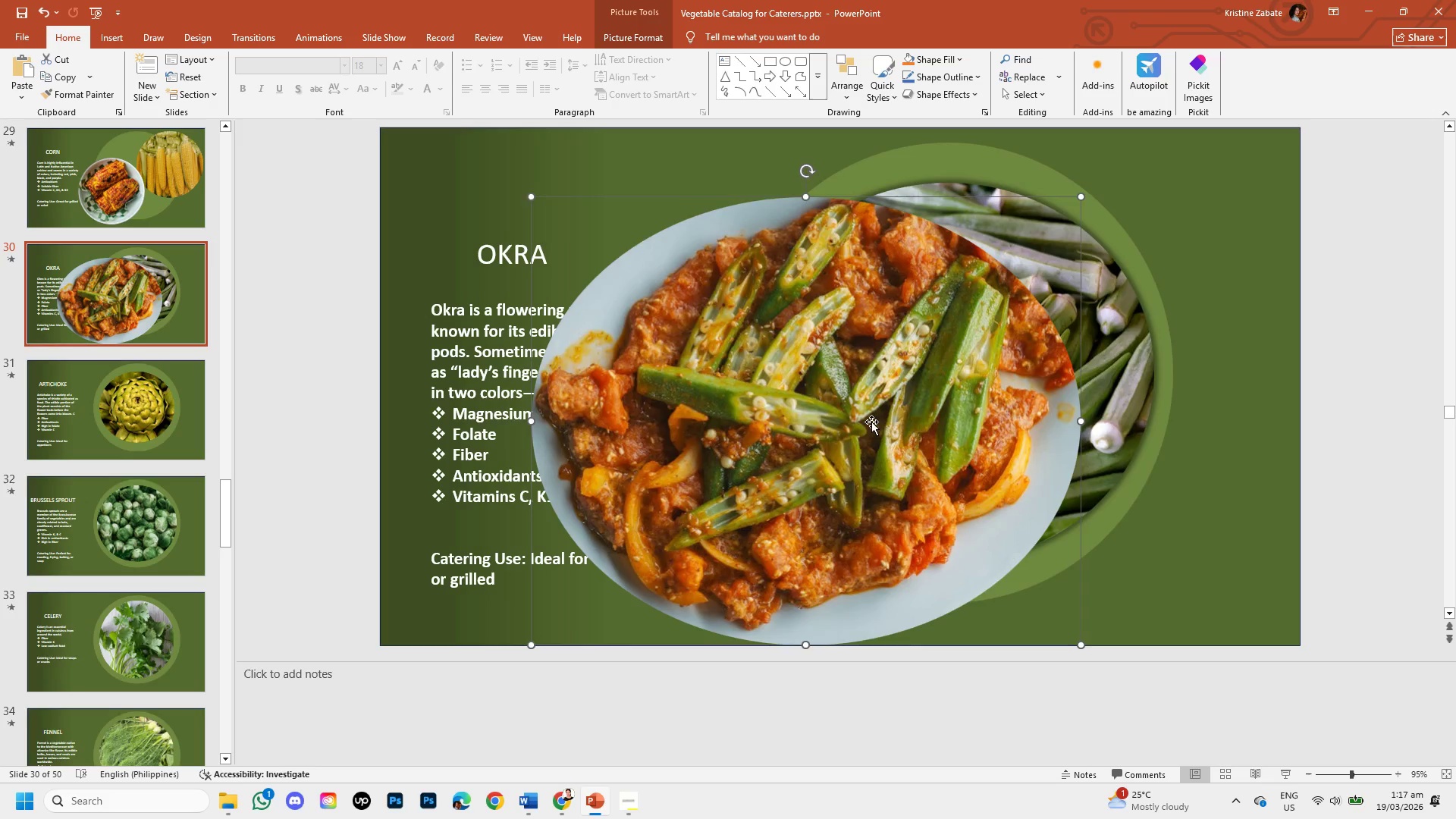 
left_click_drag(start_coordinate=[871, 422], to_coordinate=[1124, 305])
 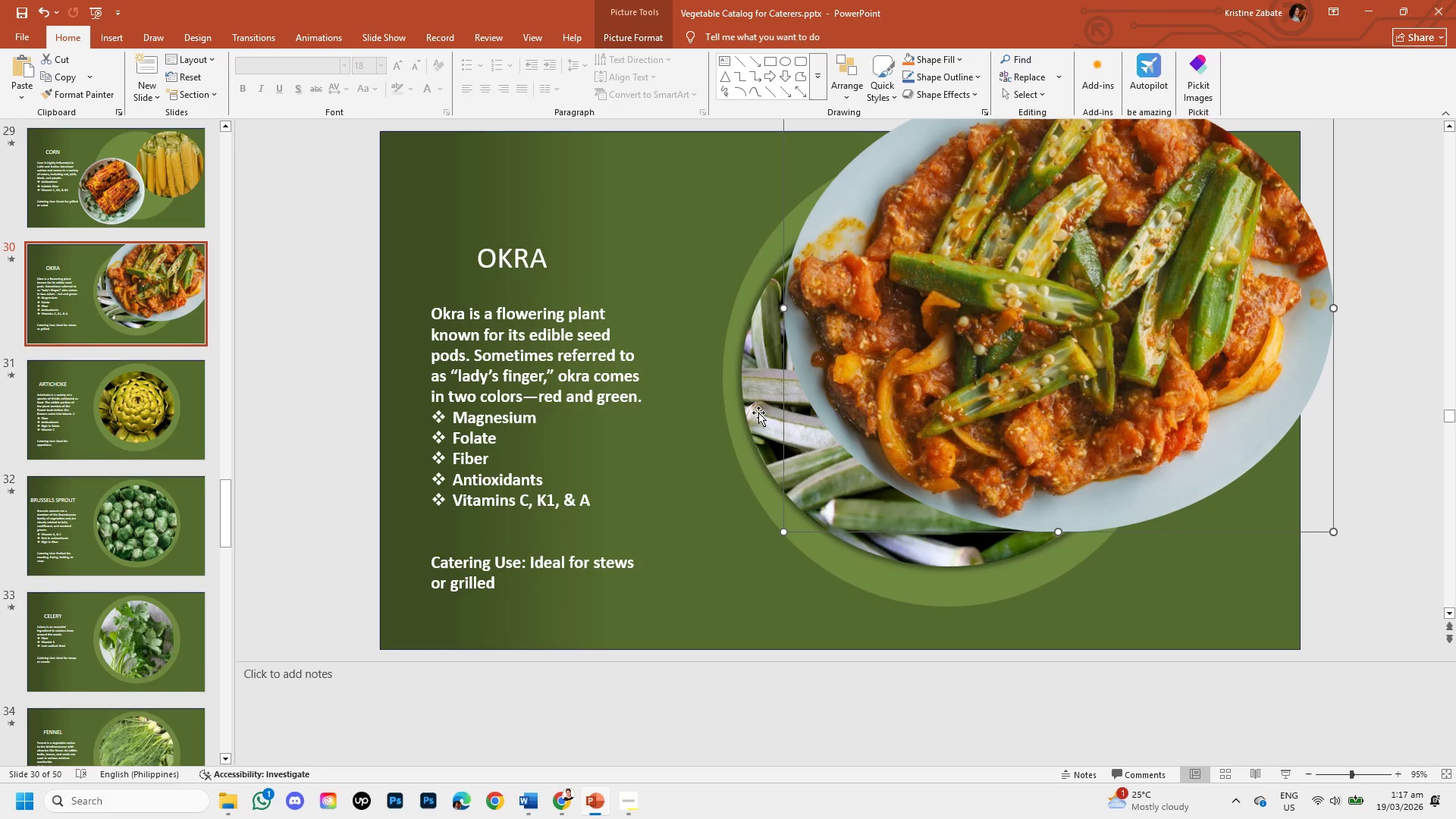 
left_click([764, 411])
 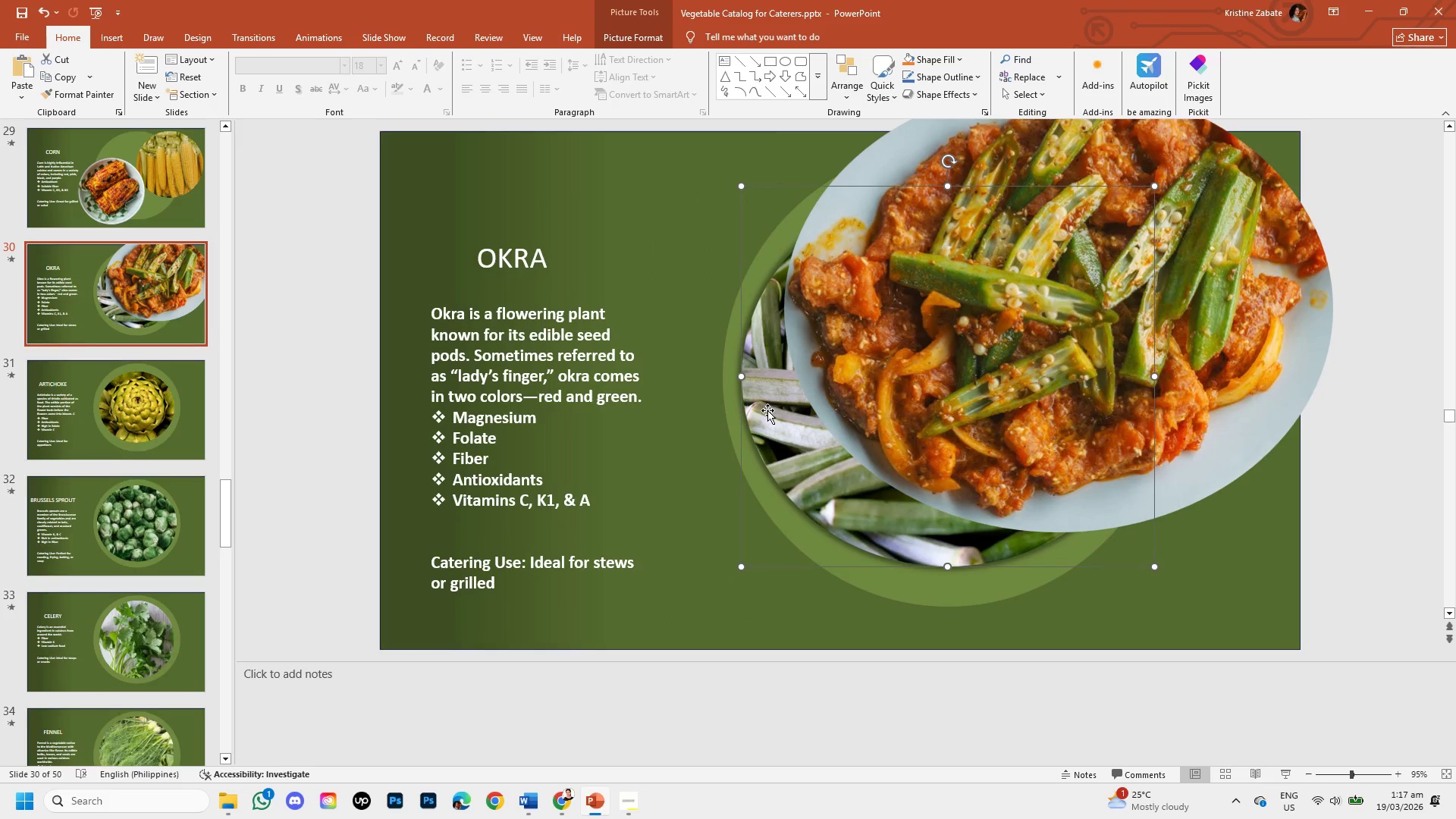 
left_click_drag(start_coordinate=[767, 410], to_coordinate=[648, 482])
 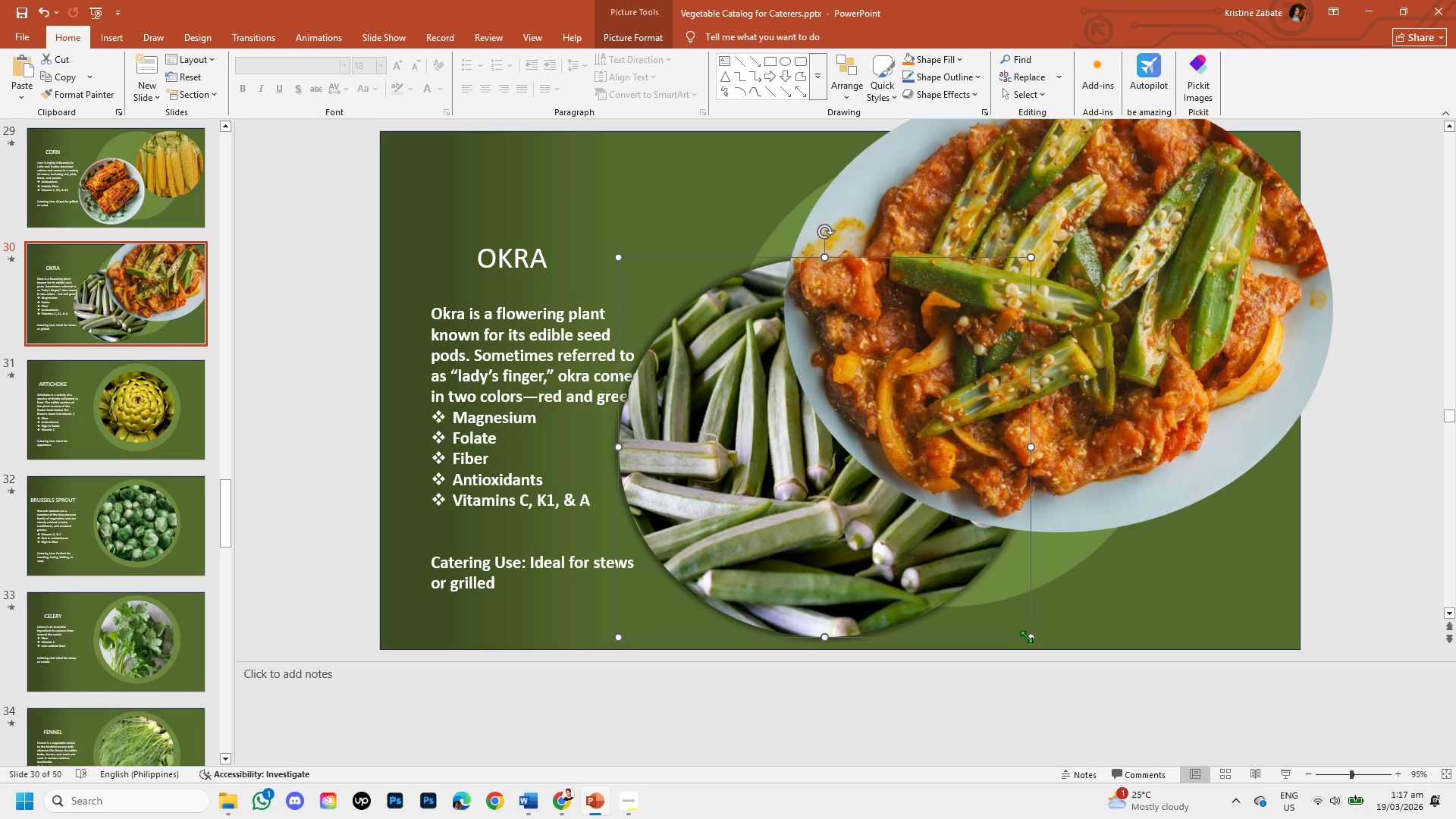 
left_click_drag(start_coordinate=[1028, 636], to_coordinate=[949, 581])
 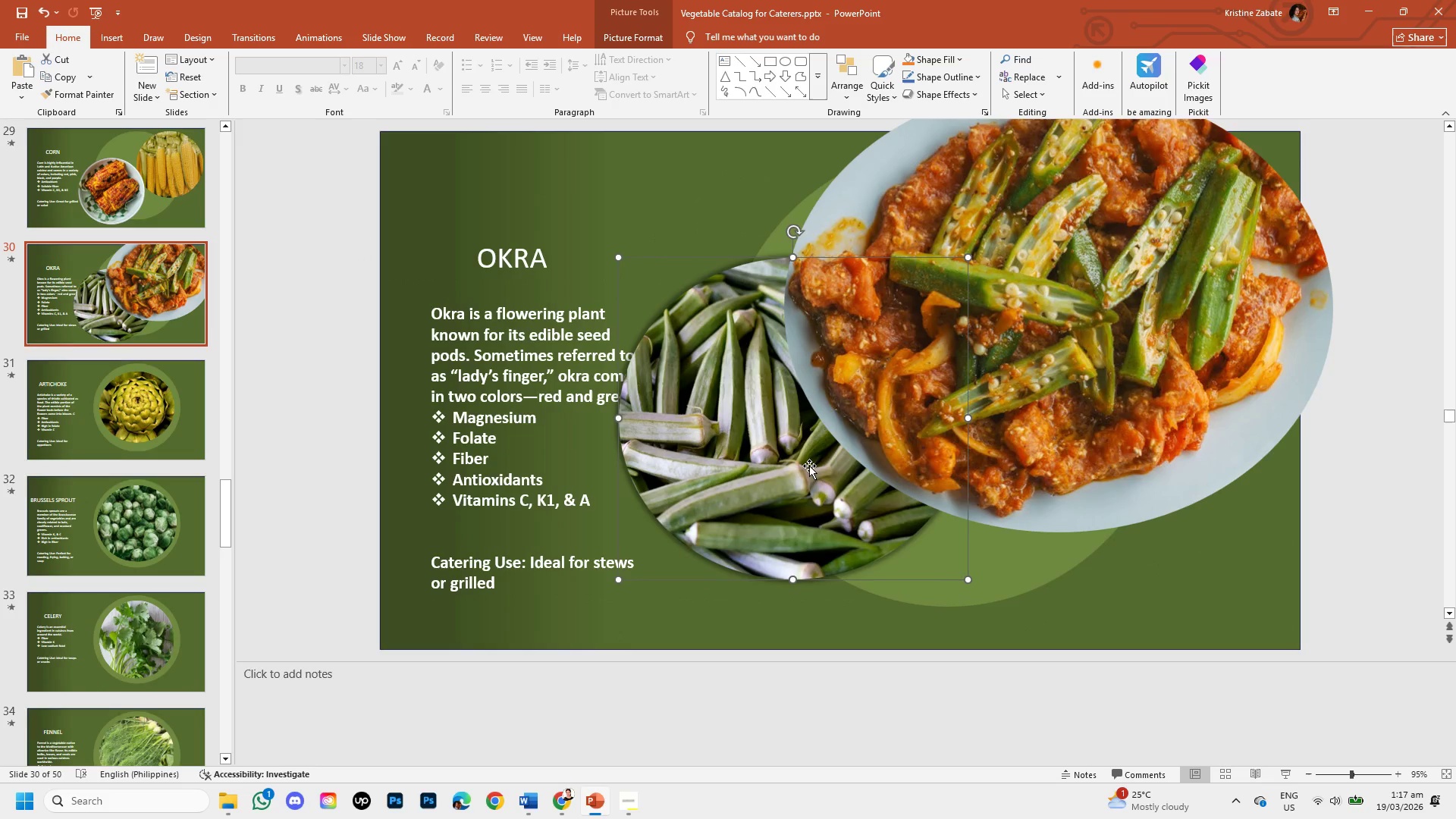 
left_click_drag(start_coordinate=[809, 466], to_coordinate=[824, 516])
 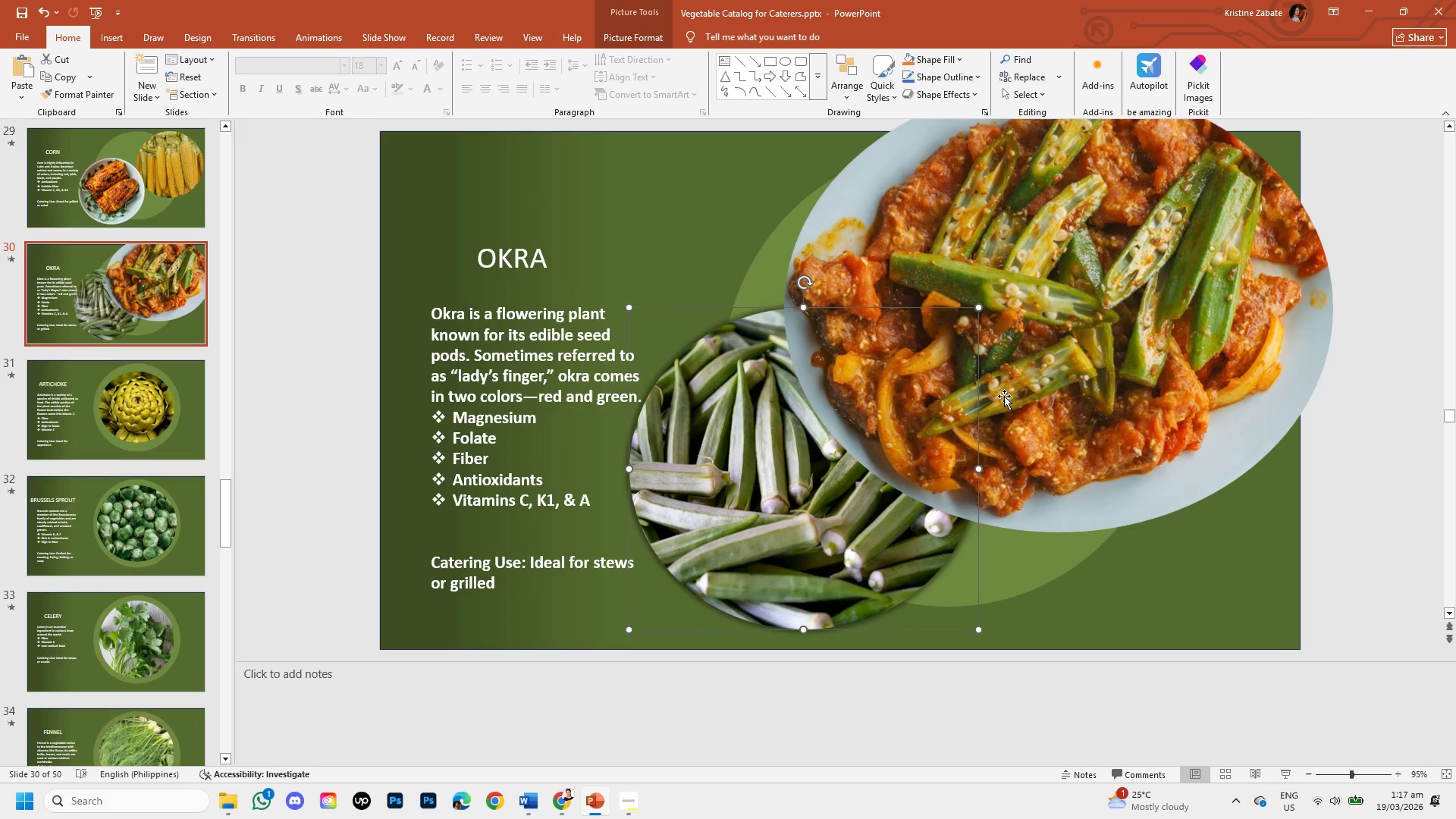 
left_click([1006, 395])
 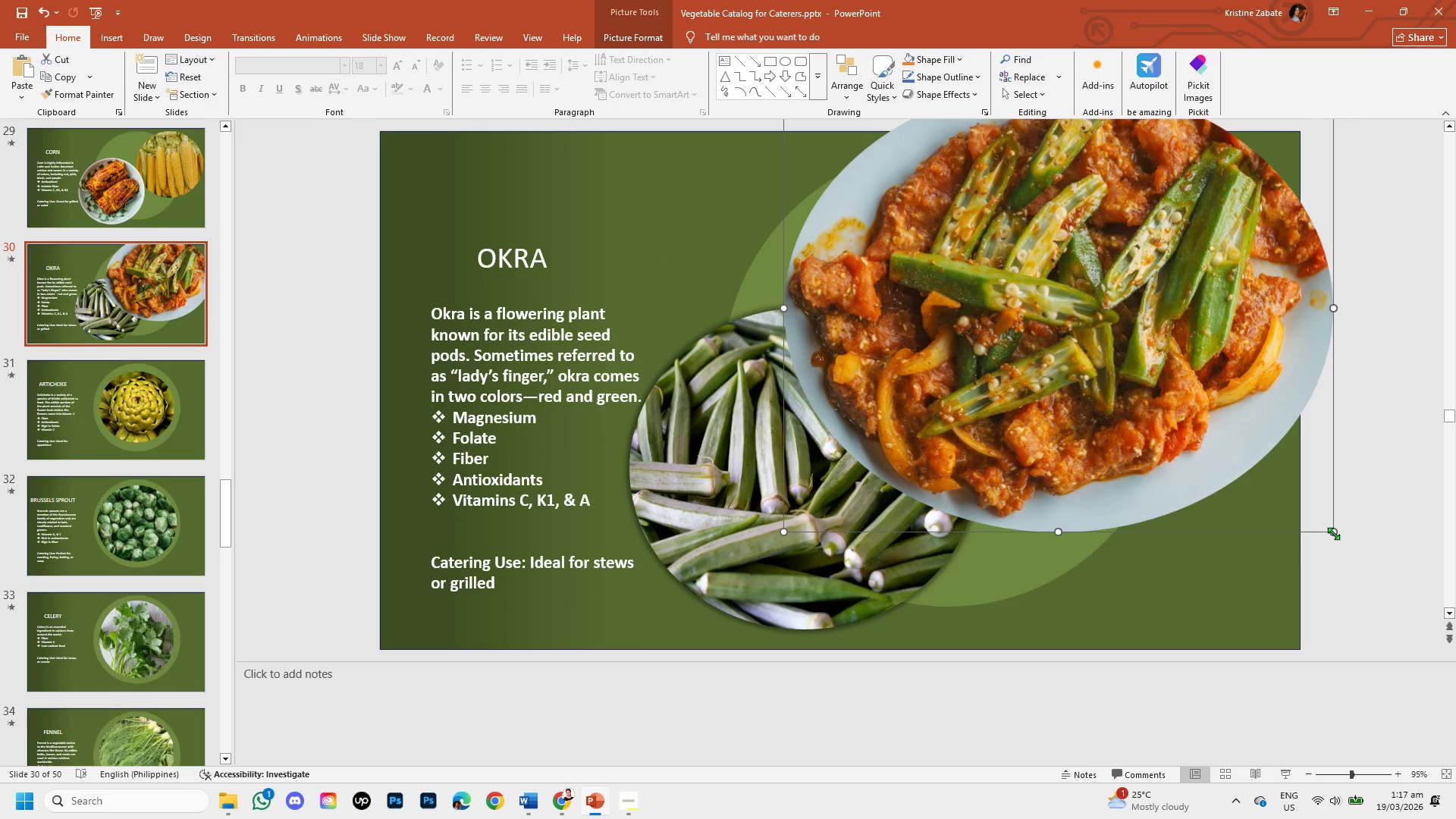 
left_click_drag(start_coordinate=[1333, 533], to_coordinate=[1237, 444])
 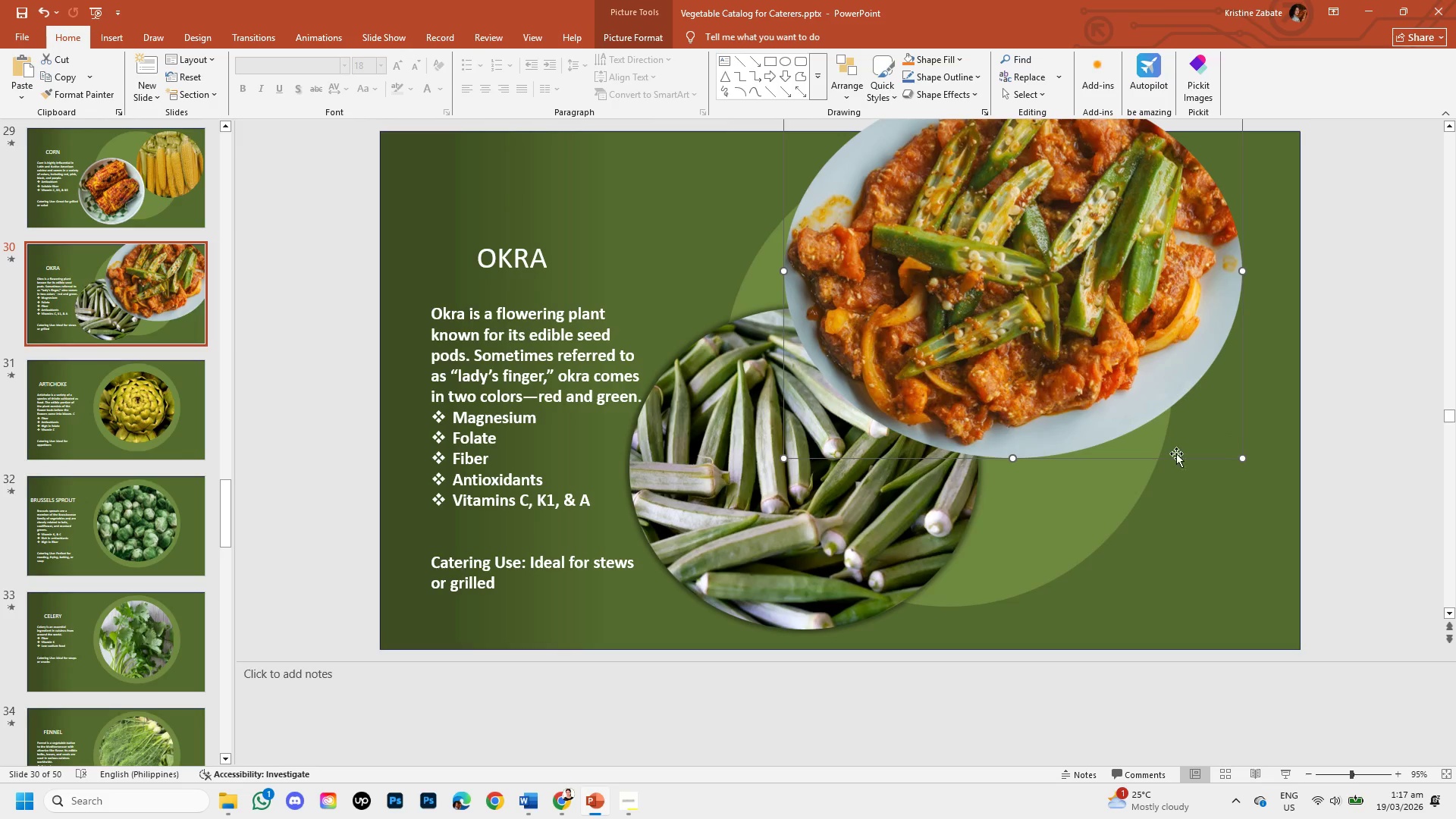 
left_click_drag(start_coordinate=[1053, 367], to_coordinate=[1111, 419])
 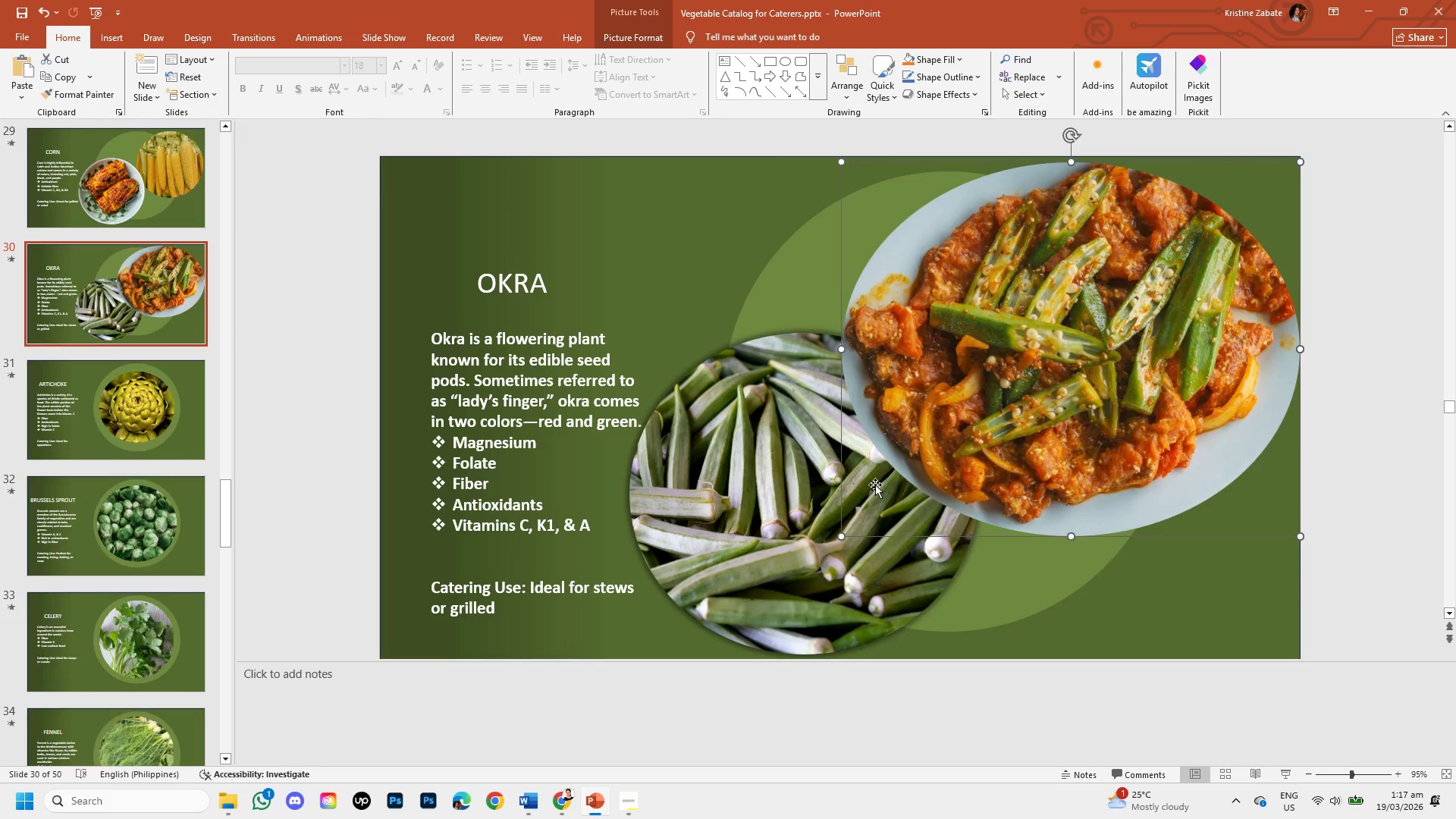 
scroll: coordinate [1169, 450], scroll_direction: up, amount: 2.0
 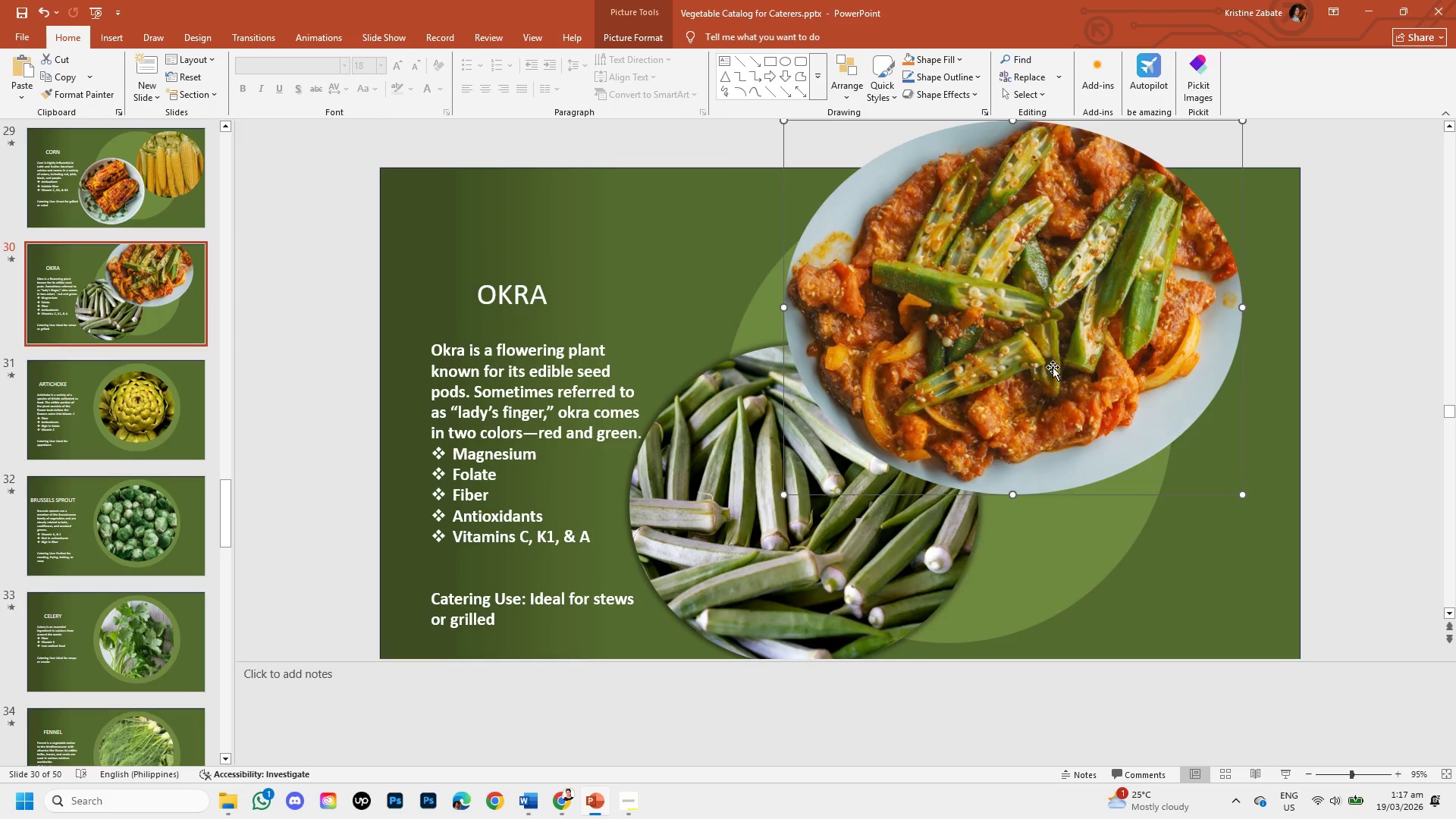 
left_click([751, 487])
 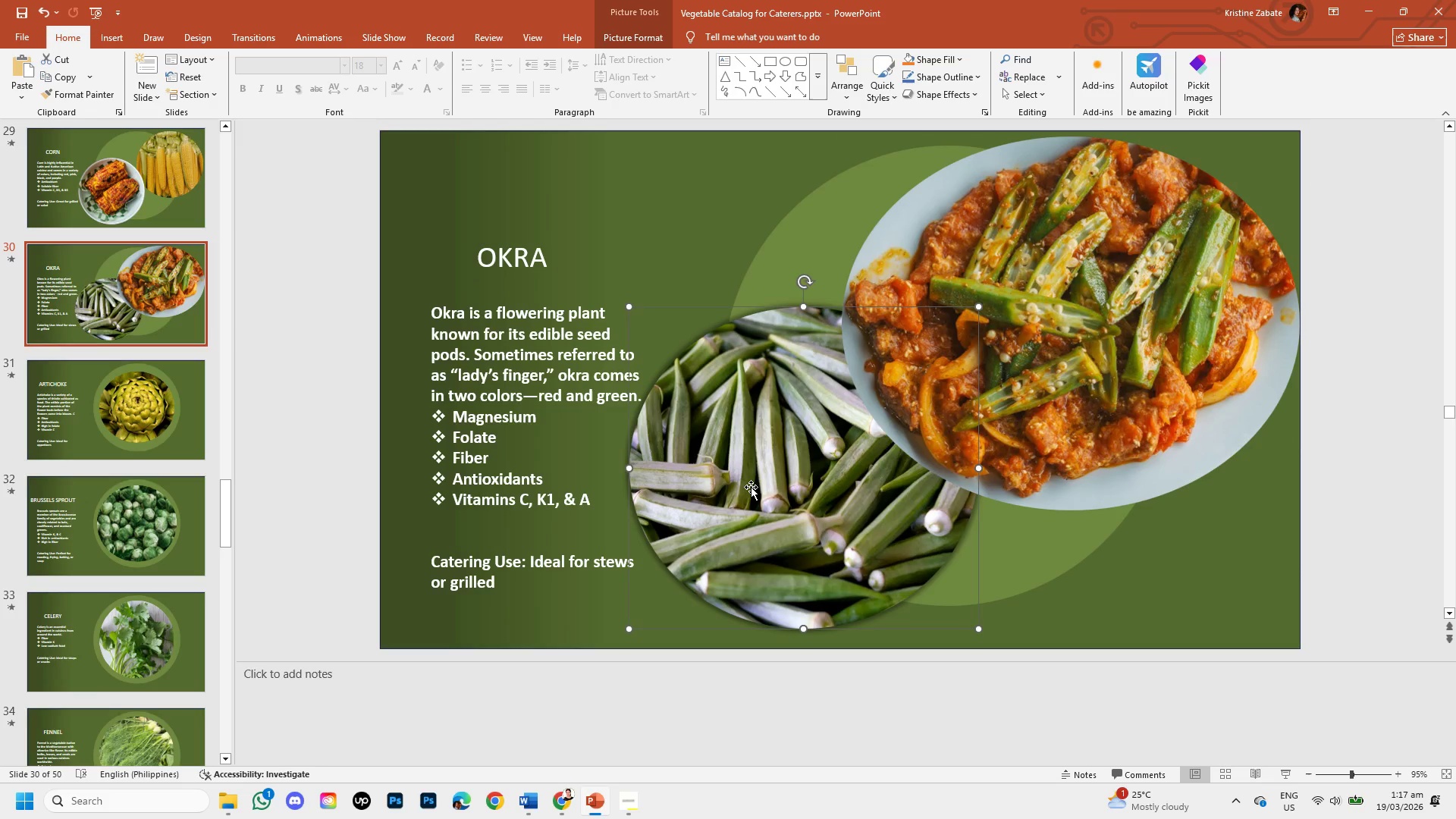 
right_click([751, 487])
 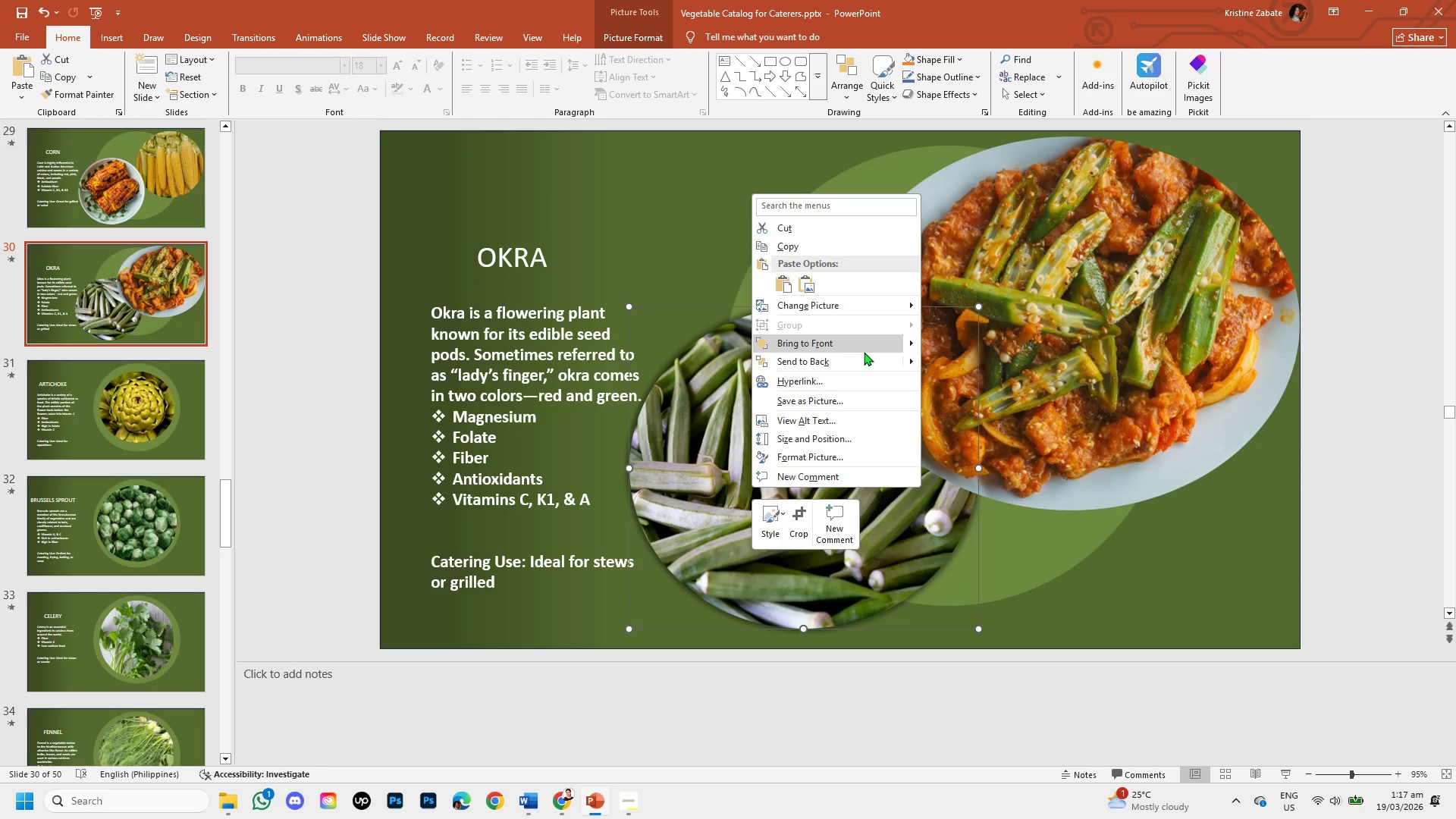 
left_click([862, 346])
 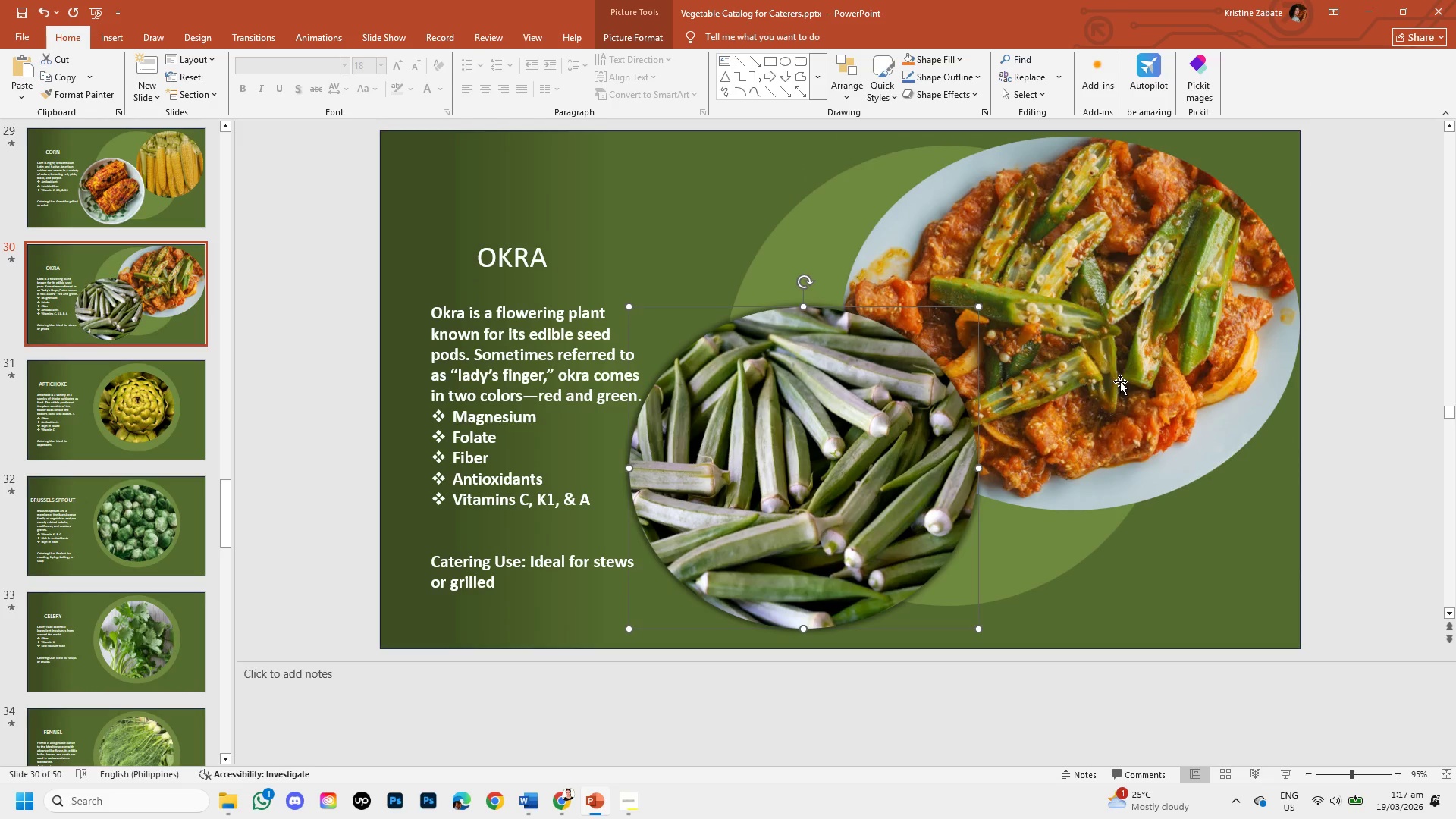 
left_click([1116, 391])
 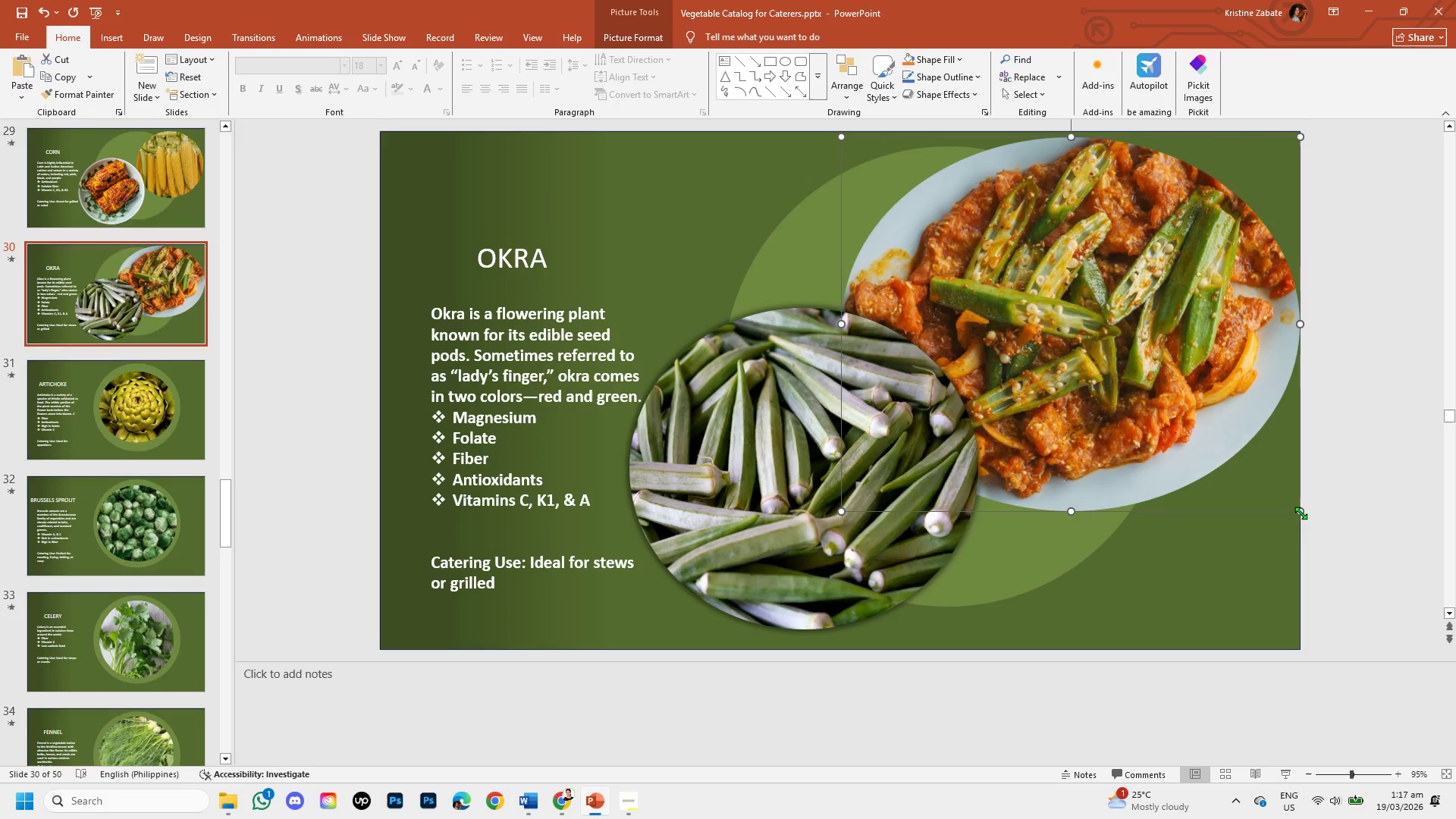 
left_click_drag(start_coordinate=[1301, 513], to_coordinate=[1274, 482])
 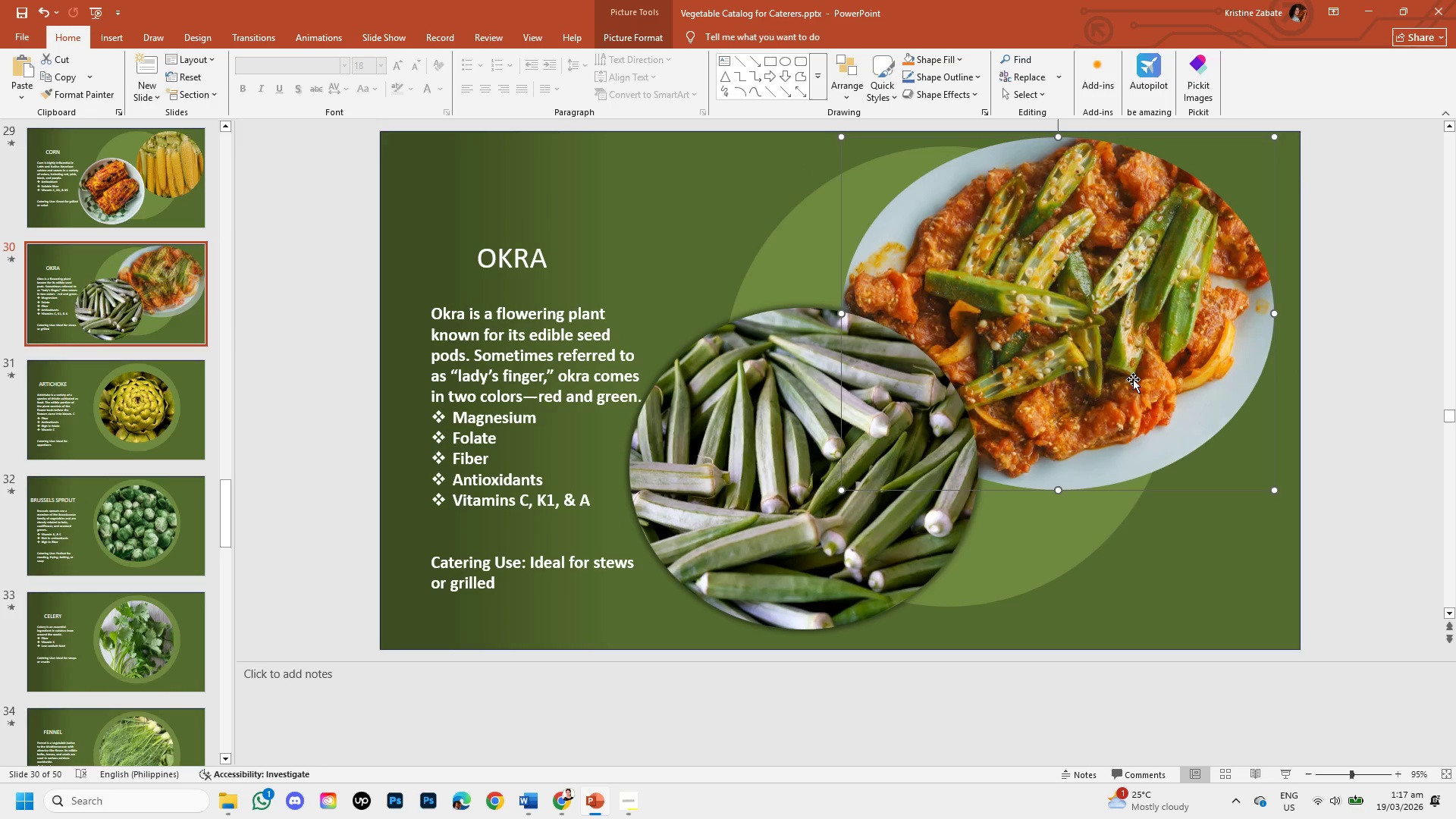 
left_click_drag(start_coordinate=[1133, 379], to_coordinate=[1144, 384])
 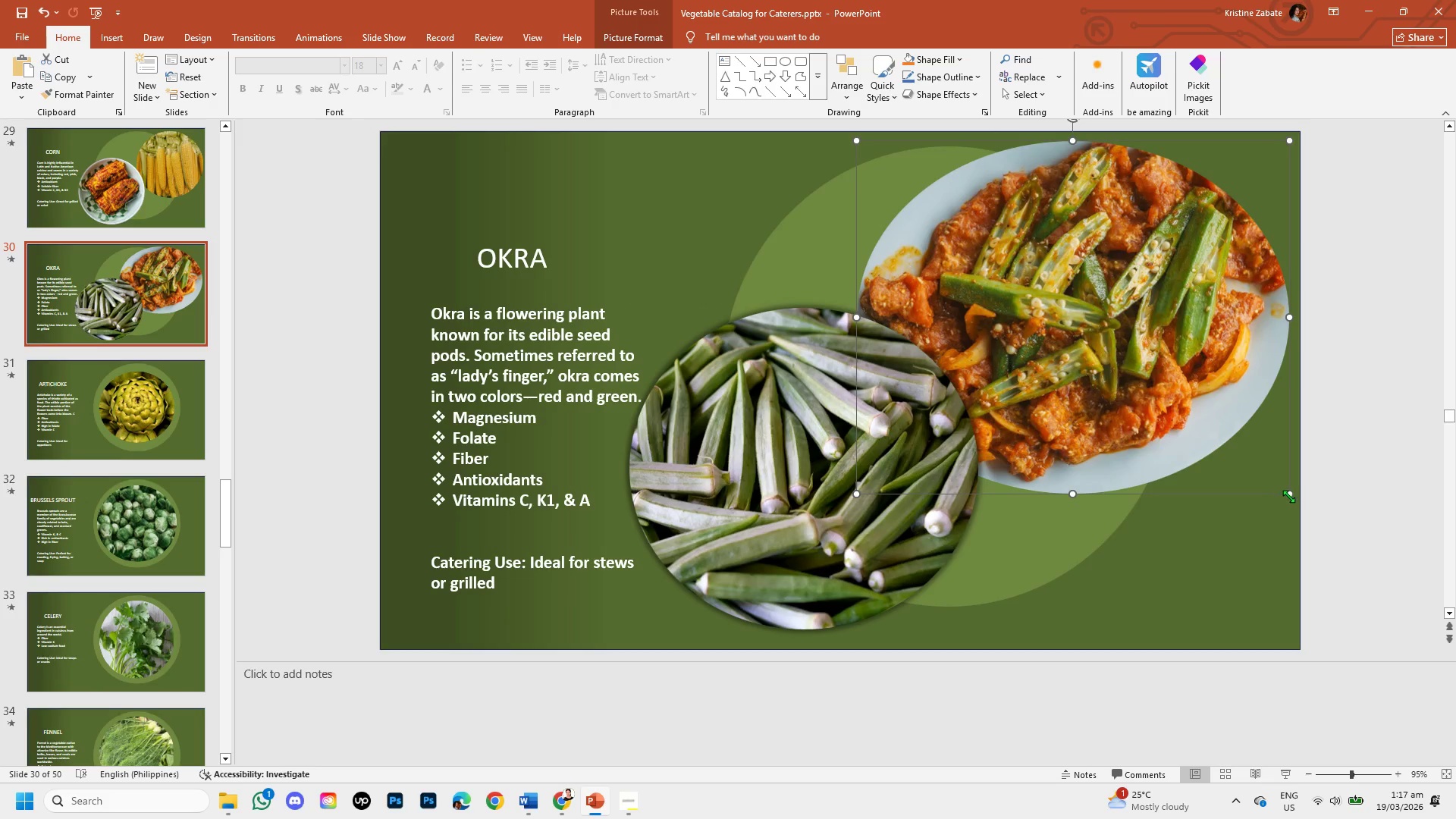 
left_click_drag(start_coordinate=[1290, 497], to_coordinate=[1238, 425])
 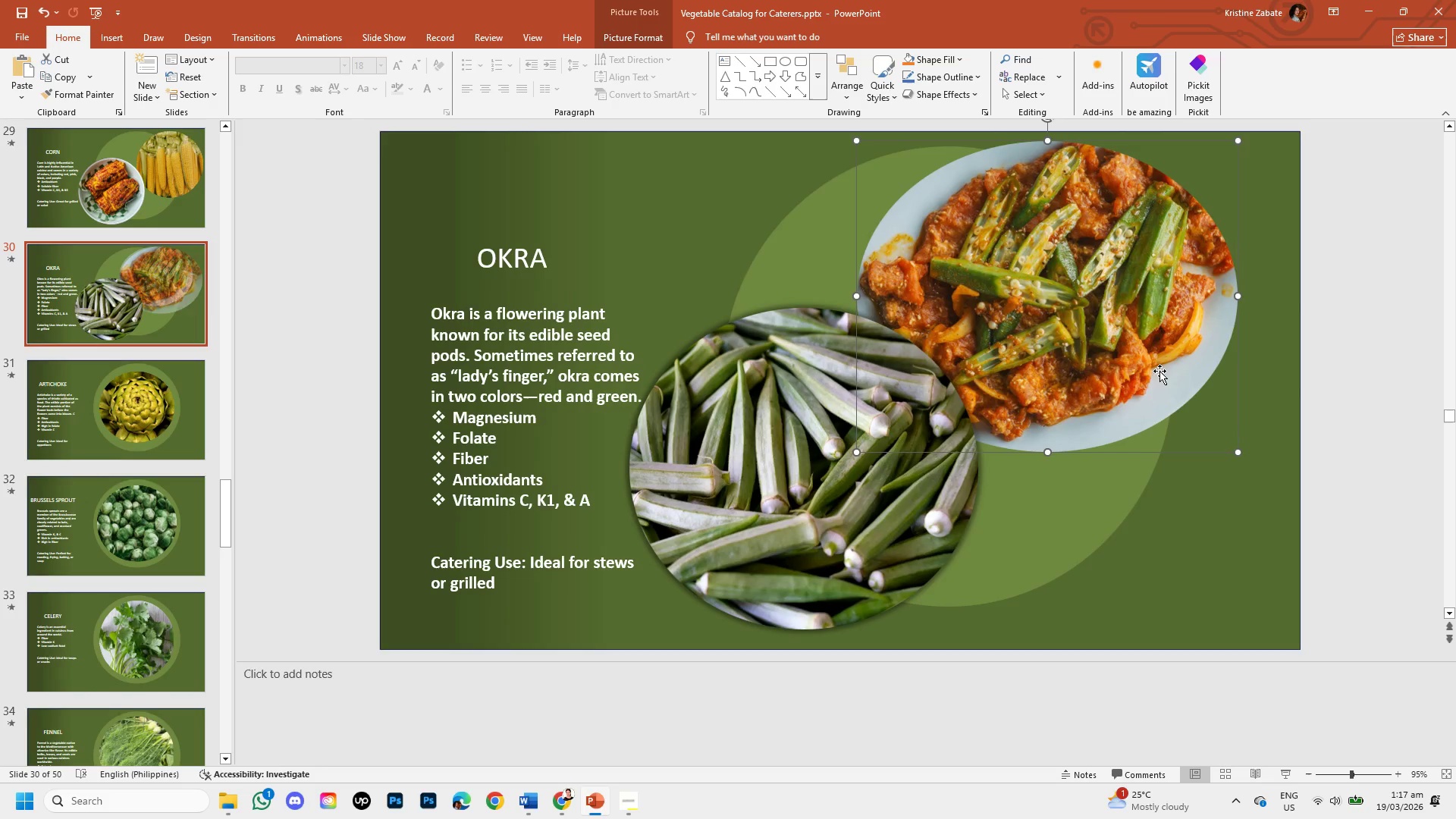 
left_click_drag(start_coordinate=[1159, 371], to_coordinate=[1200, 372])
 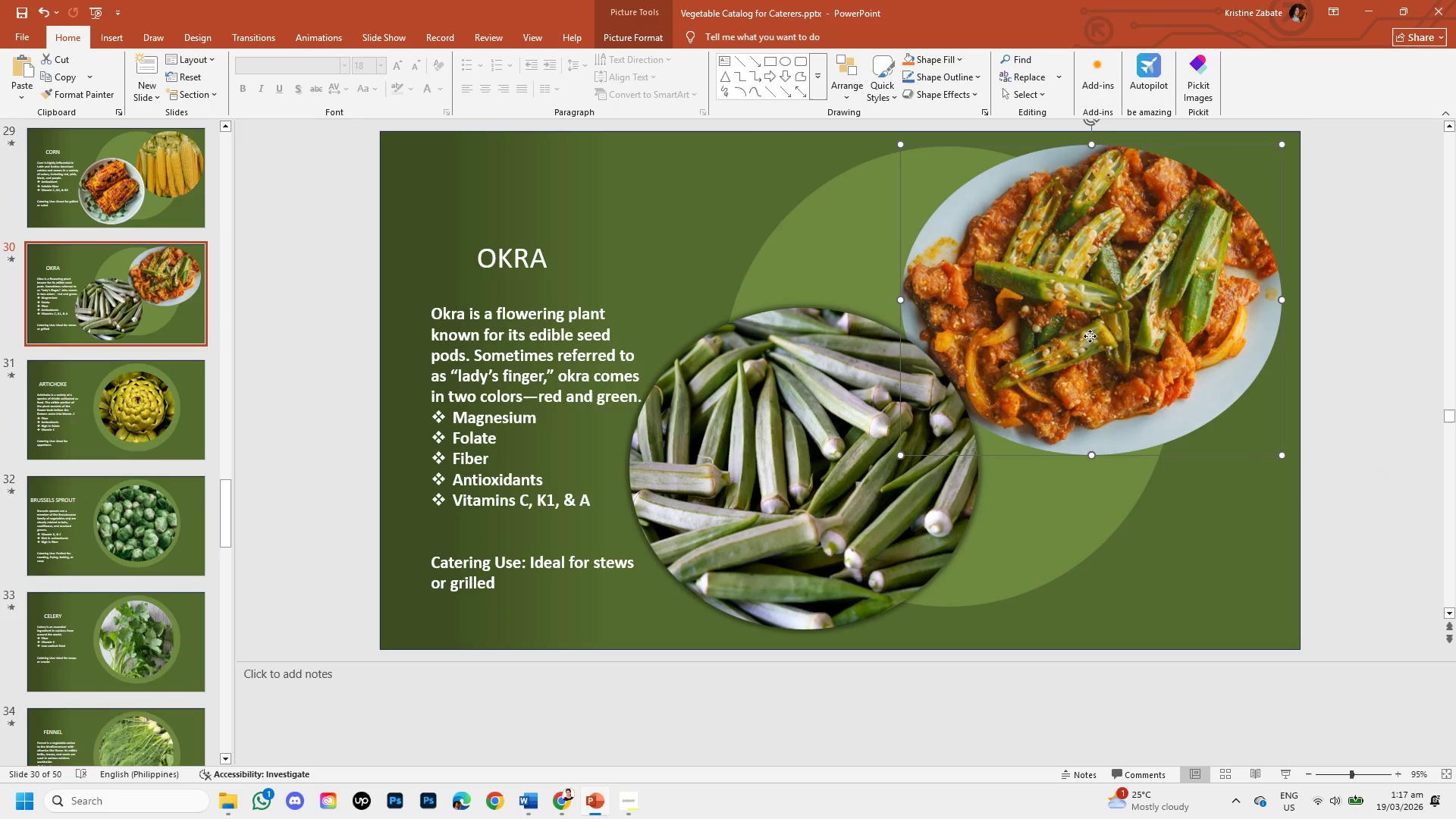 
double_click([1087, 322])
 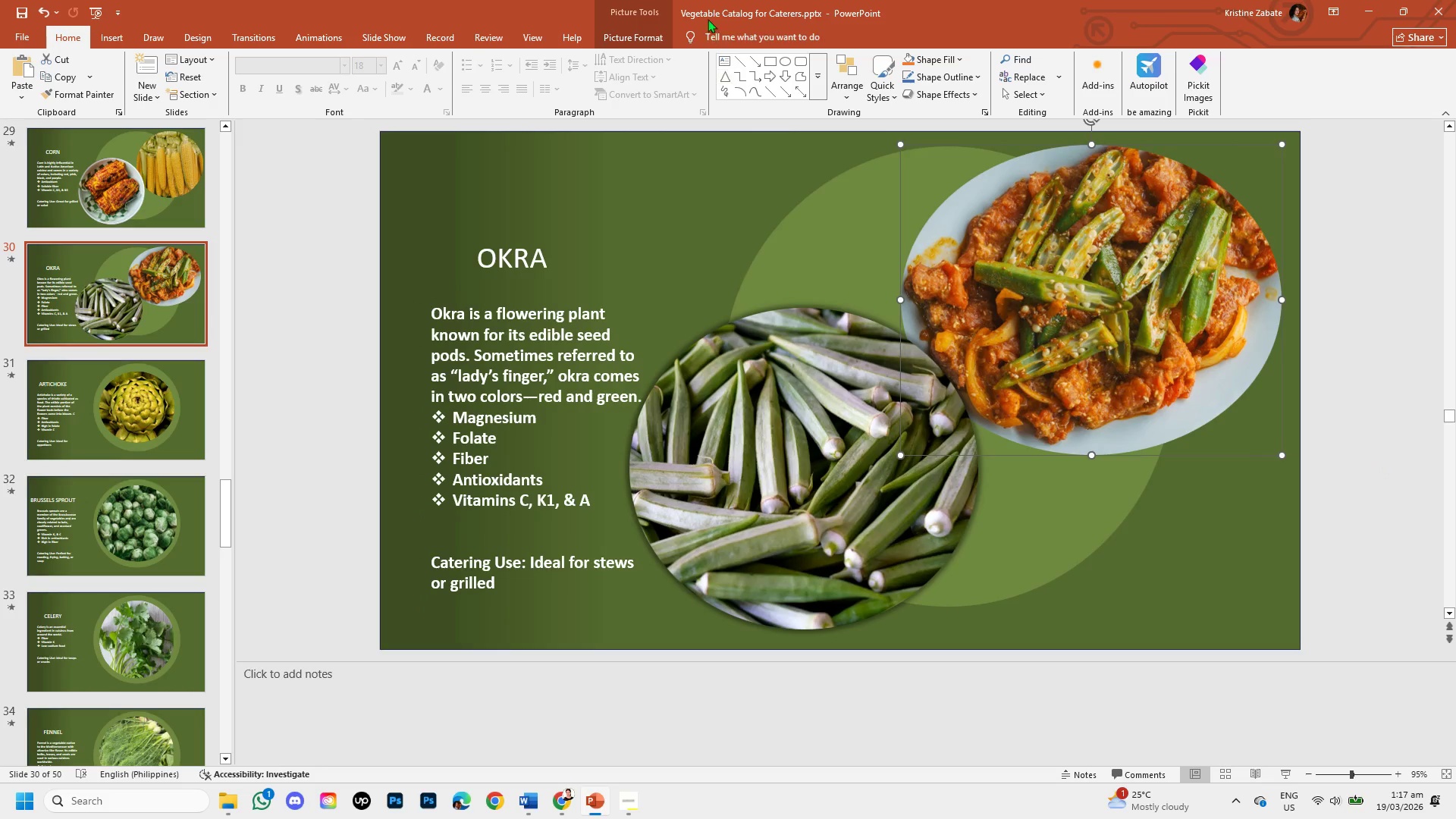 
left_click([1019, 303])
 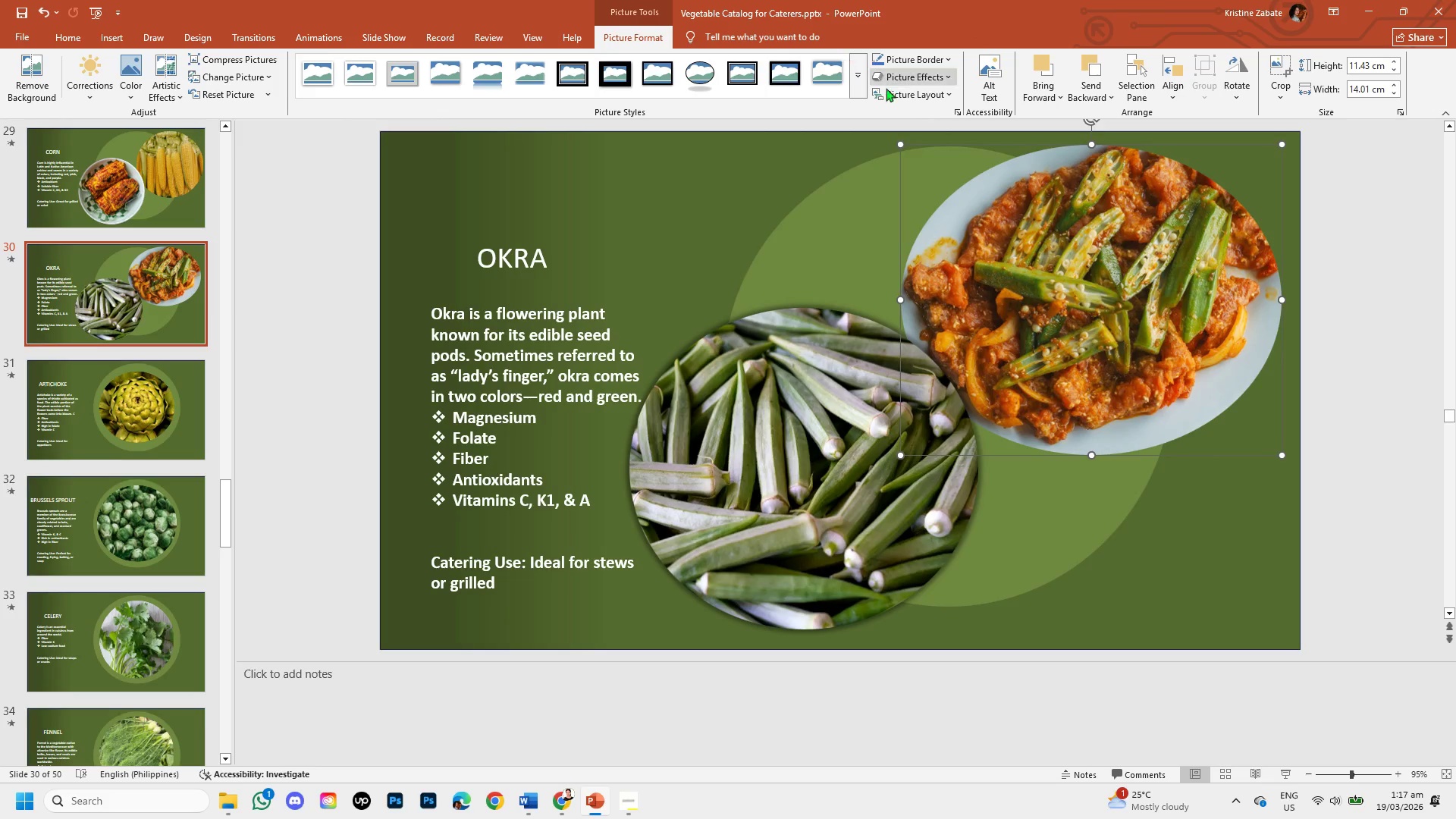 
left_click([940, 80])
 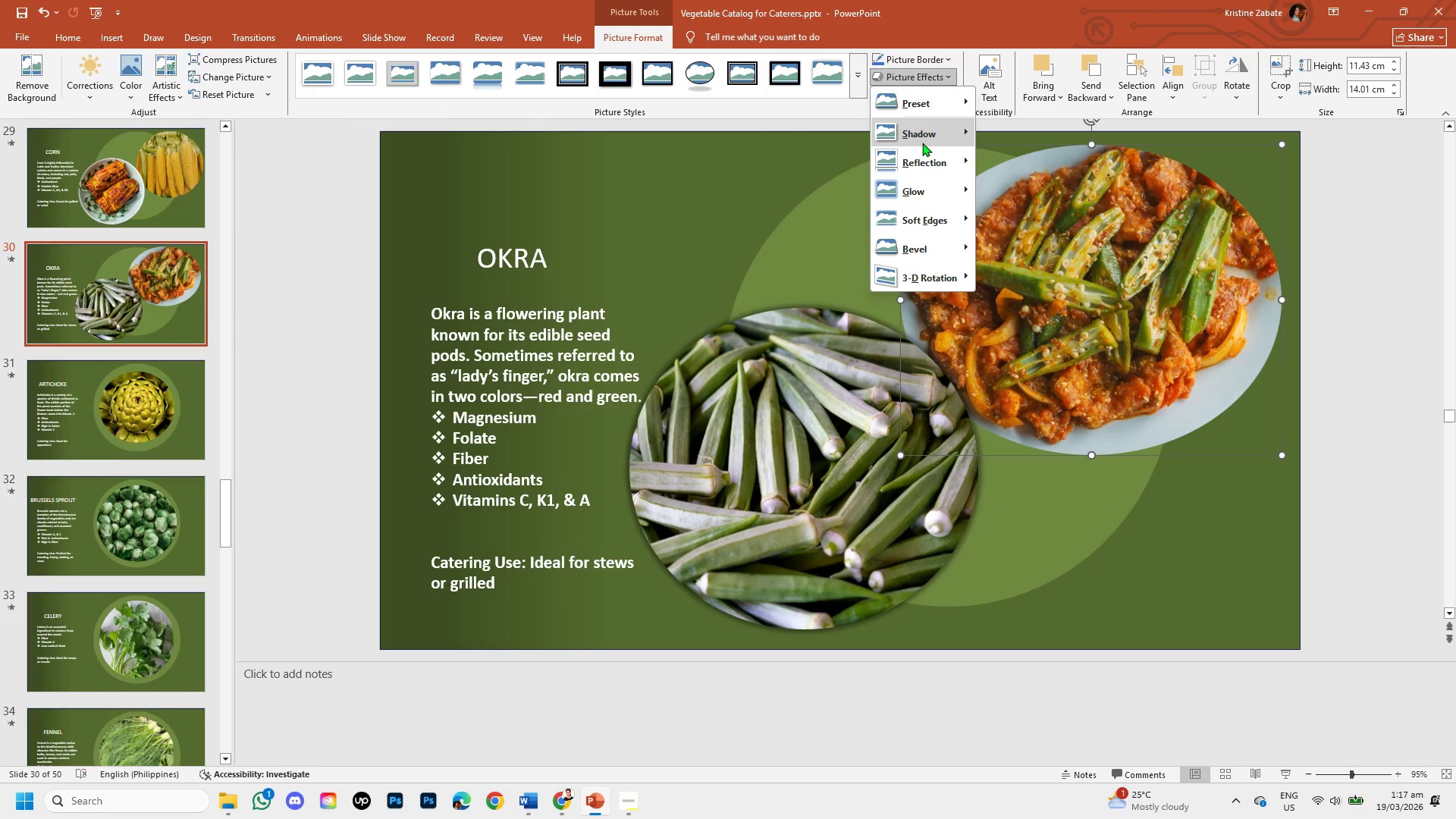 
left_click([922, 143])
 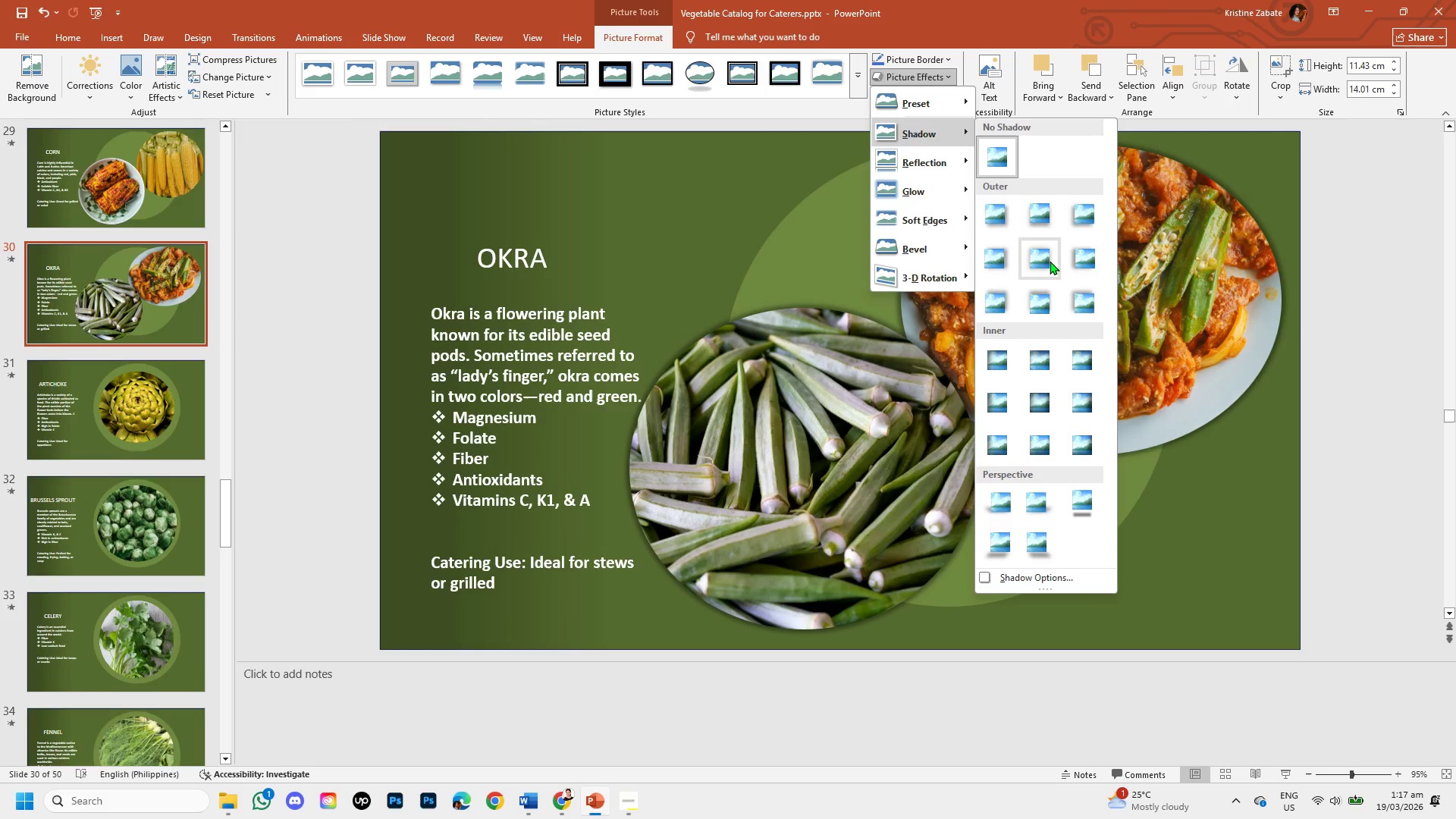 
left_click([1050, 261])
 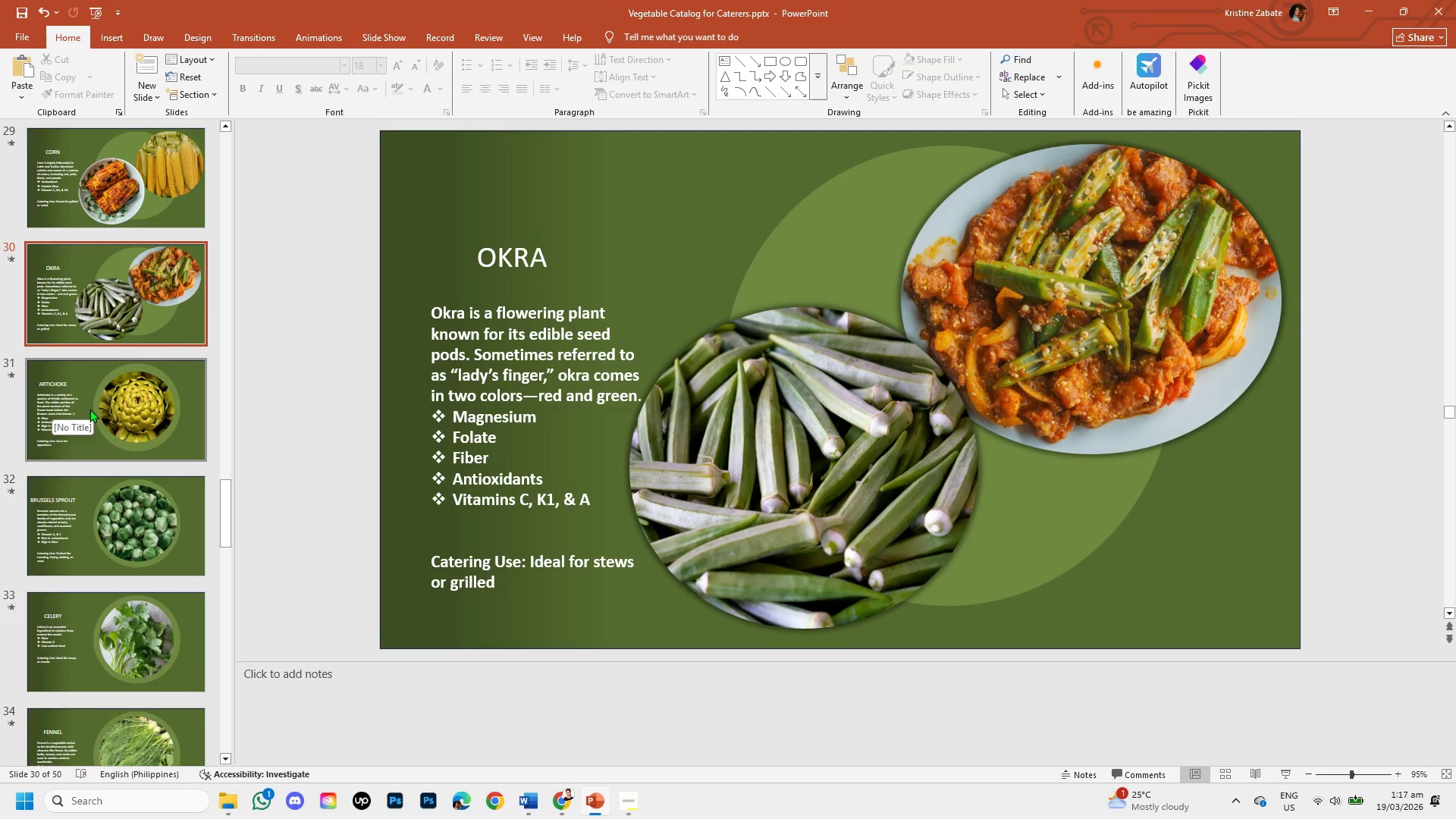 
left_click([105, 396])
 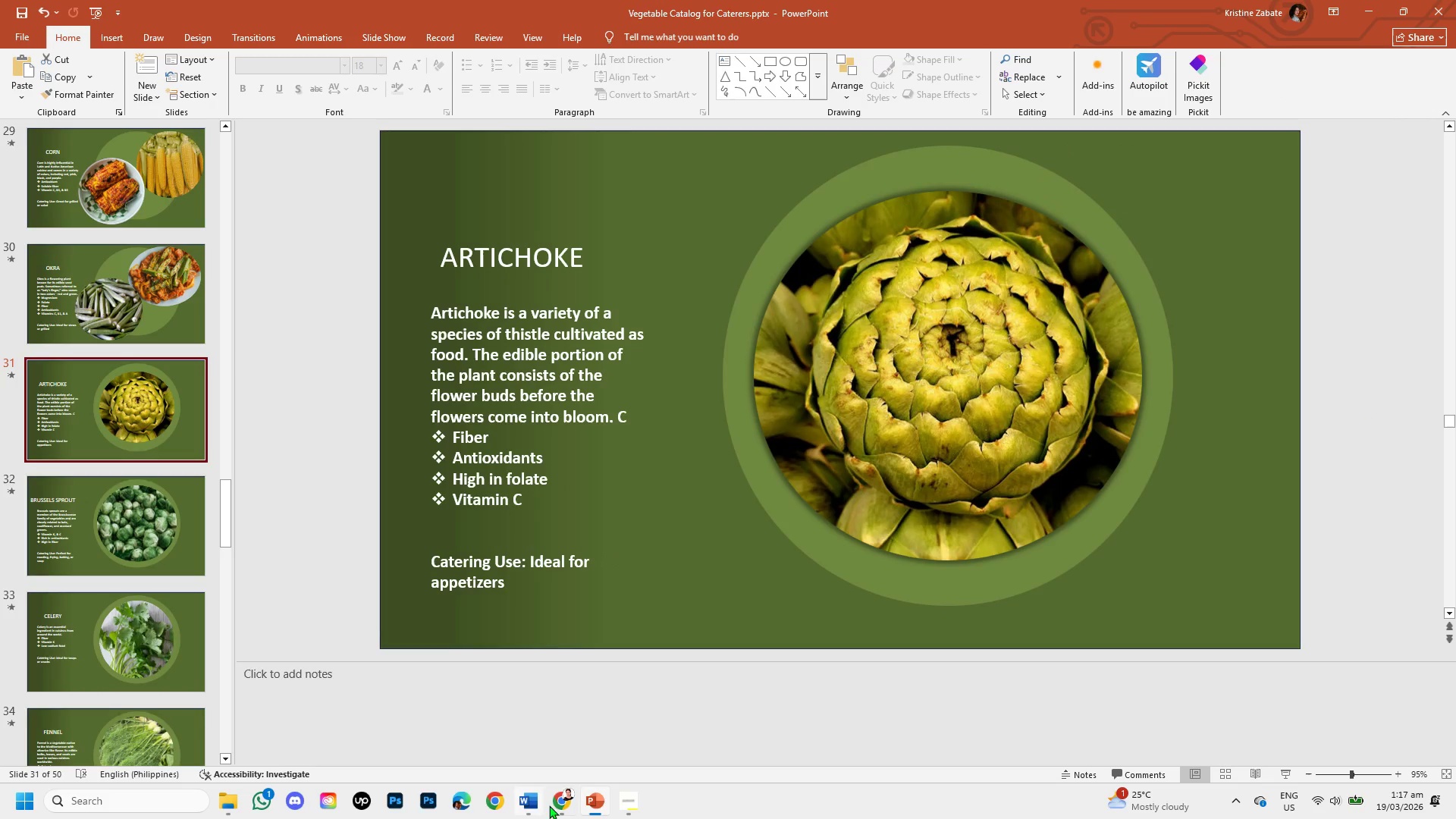 
left_click([554, 807])
 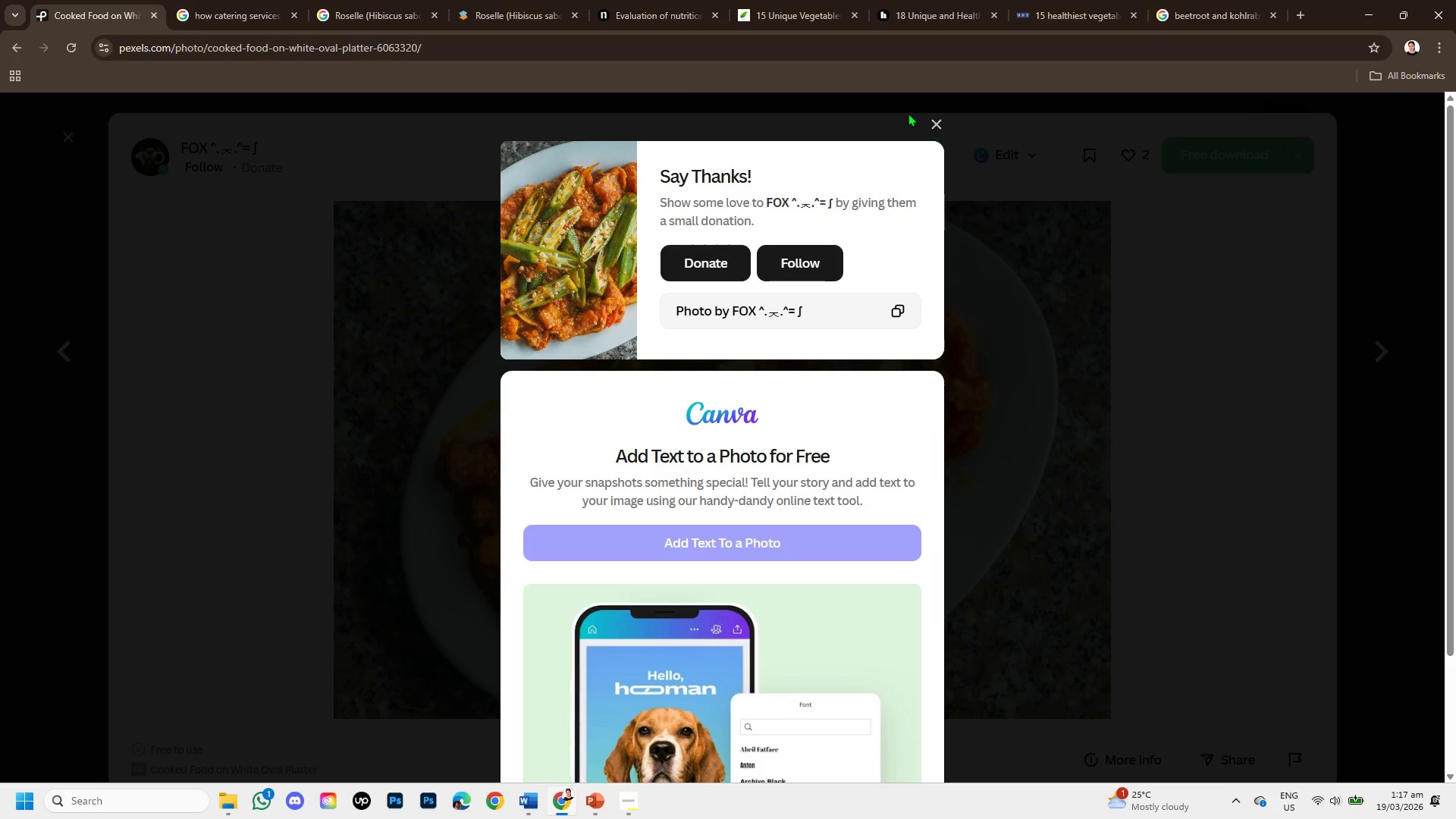 
left_click_drag(start_coordinate=[419, 45], to_coordinate=[0, 26])
 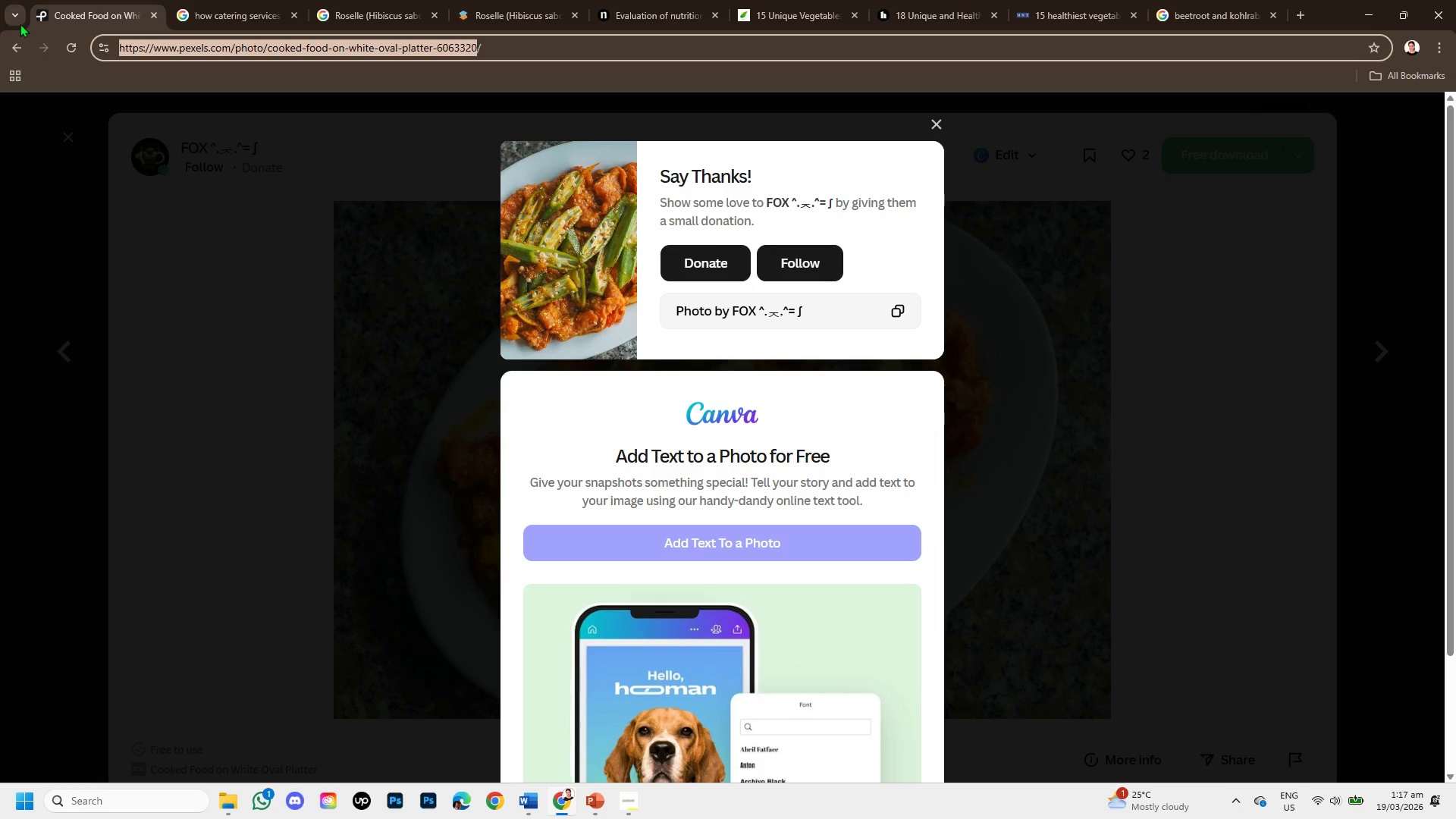 
key(Control+C)
 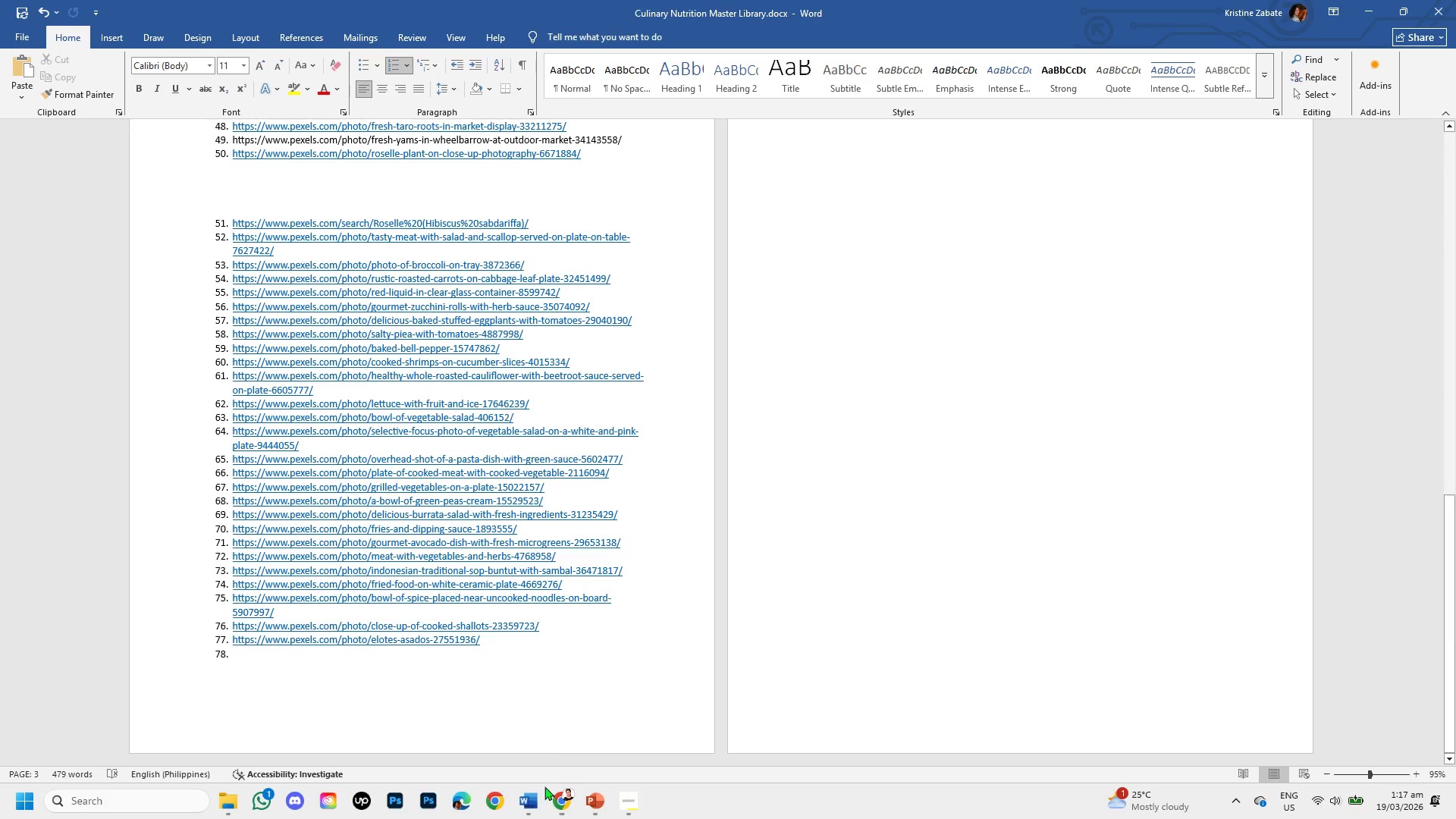 
key(Control+V)
 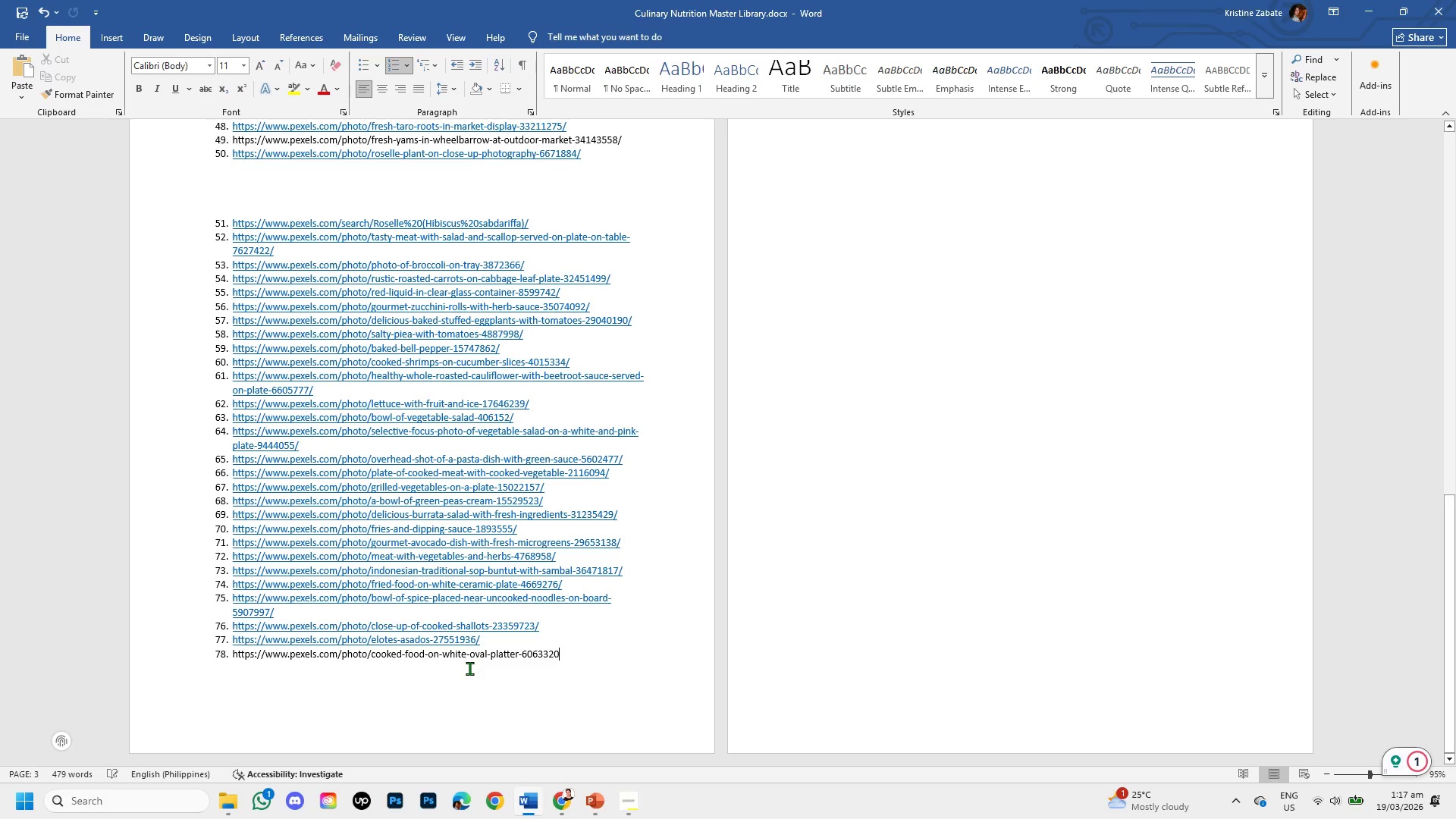 
key(Enter)
 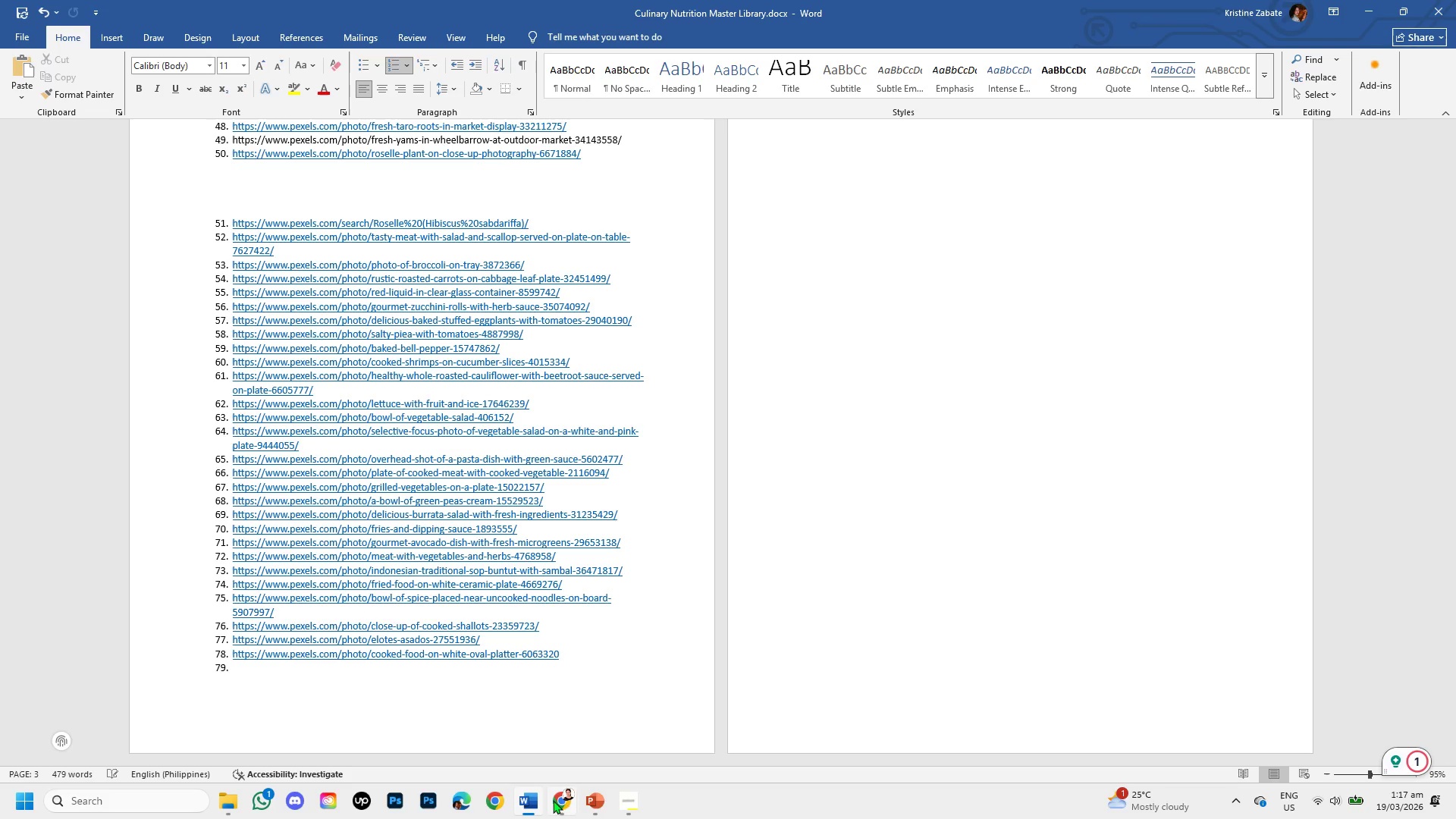 
left_click([570, 805])
 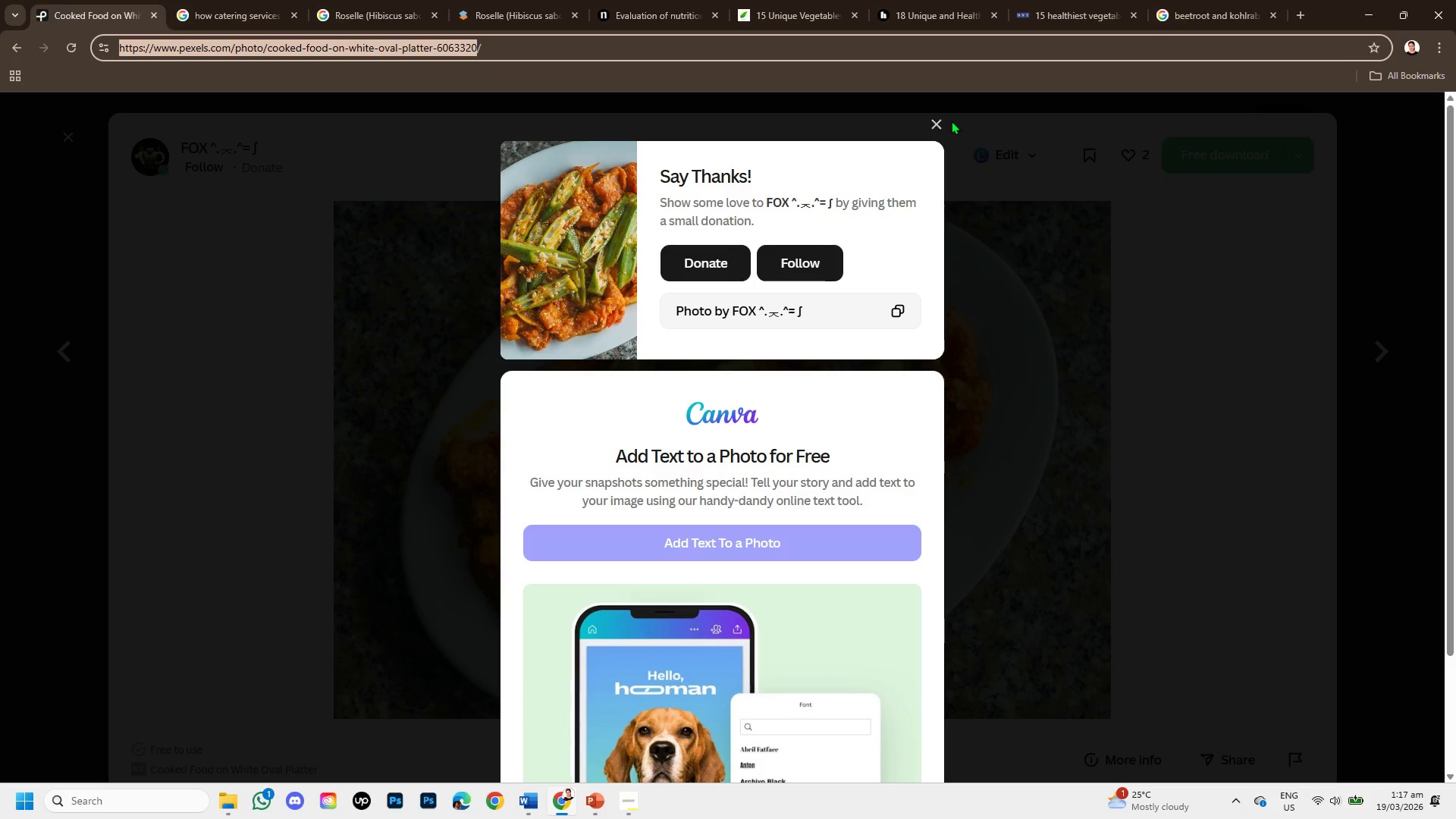 
left_click([944, 122])
 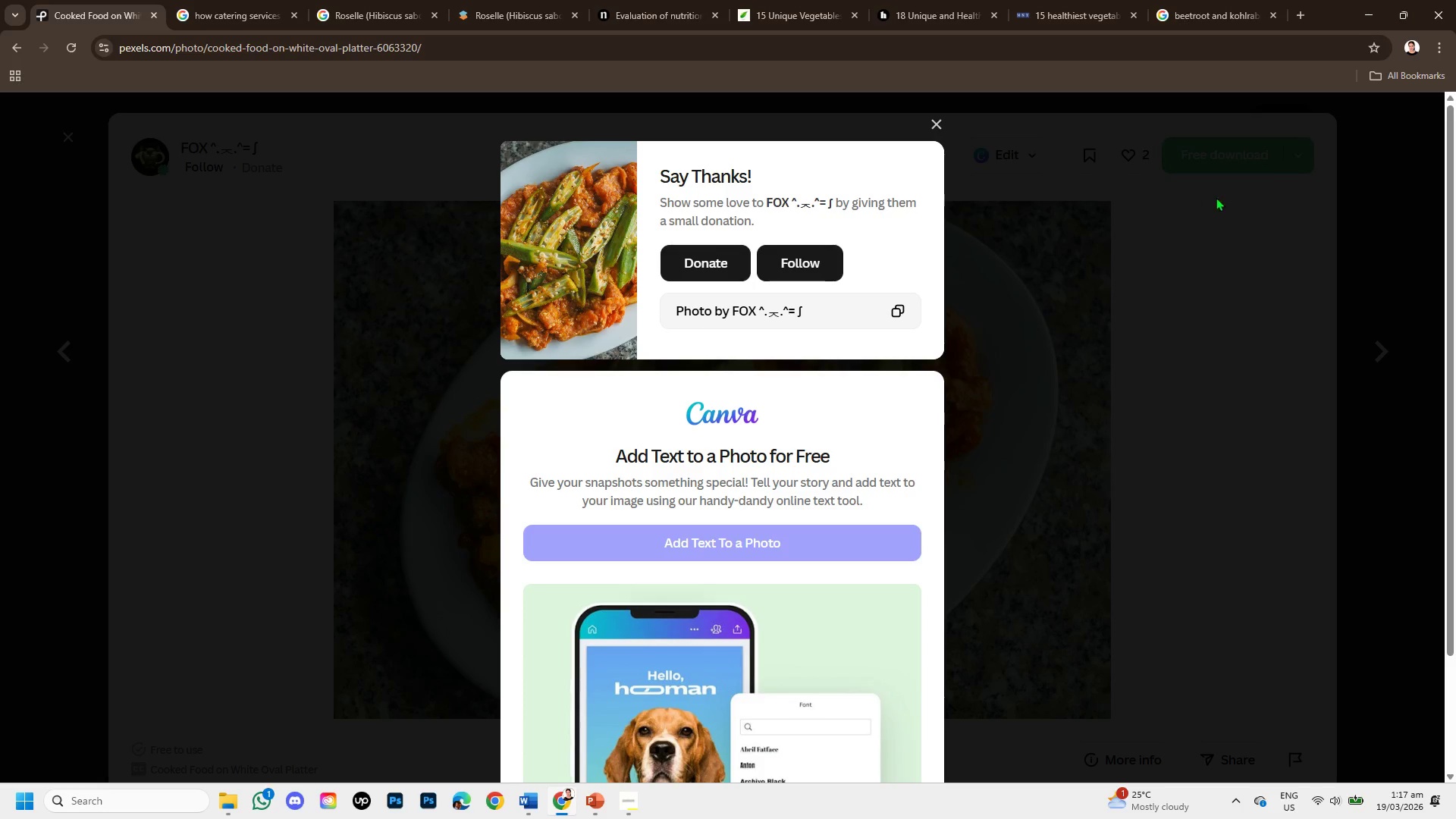 
left_click([940, 125])
 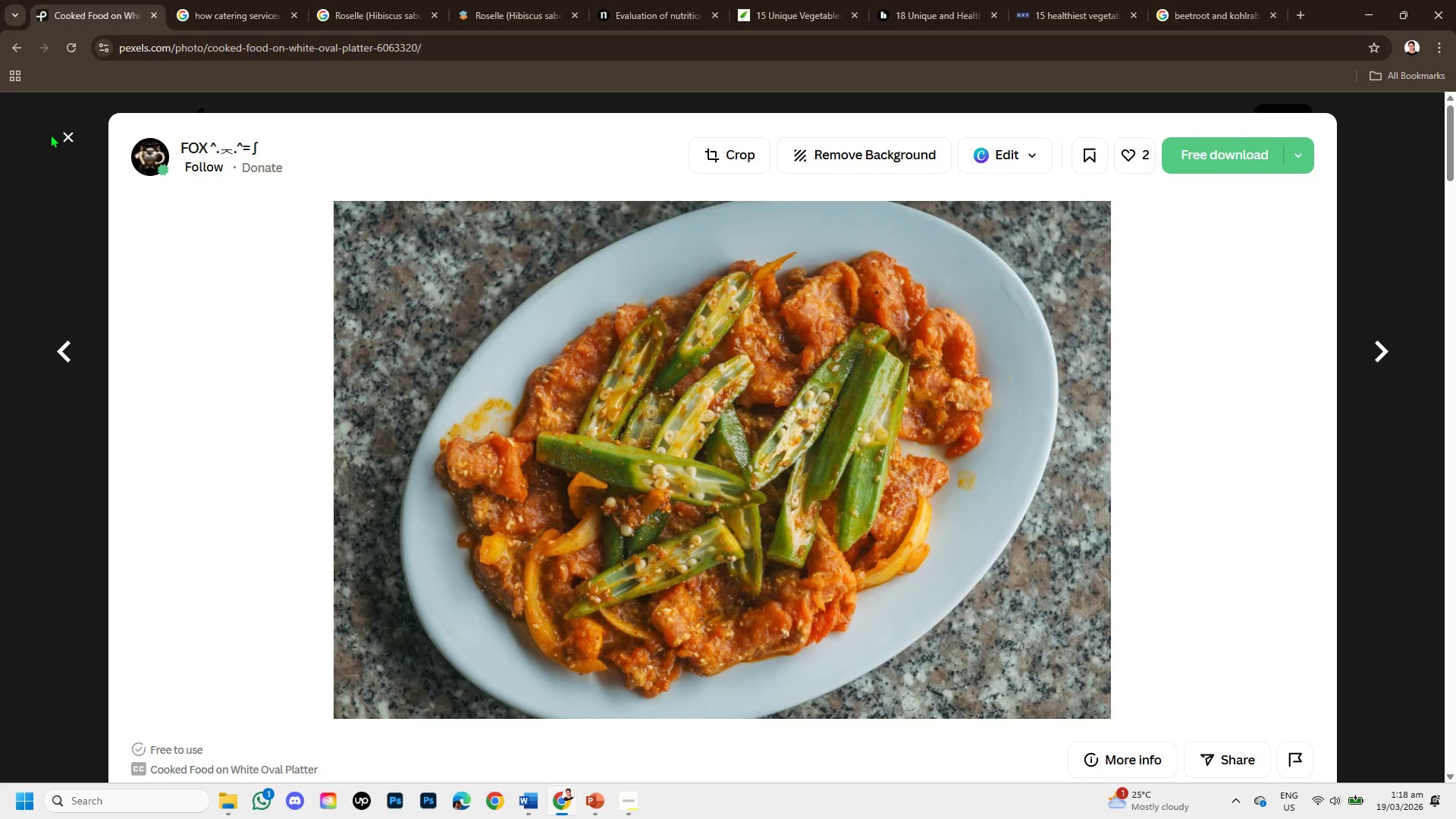 
left_click([59, 134])
 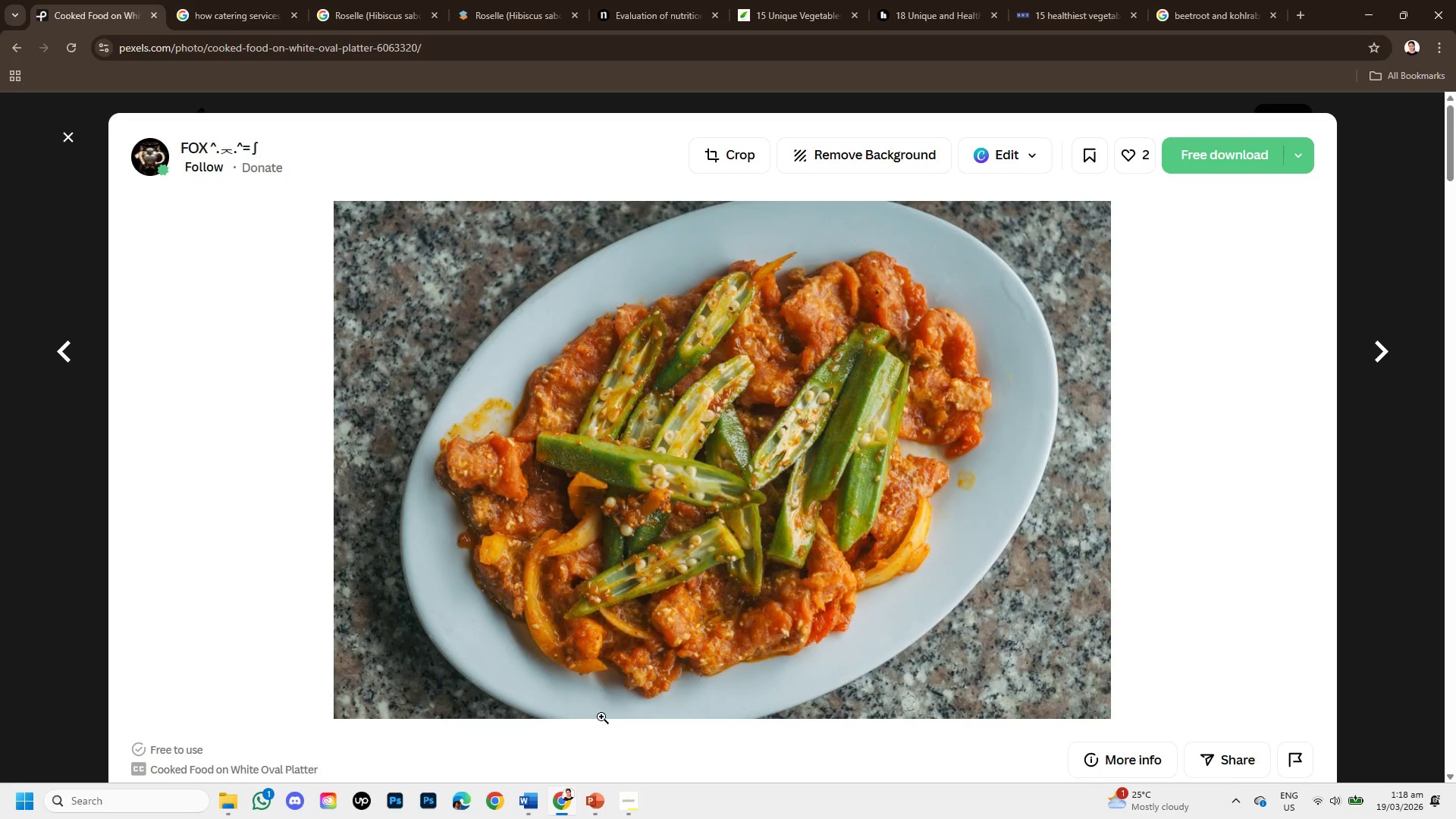 
left_click([595, 799])
 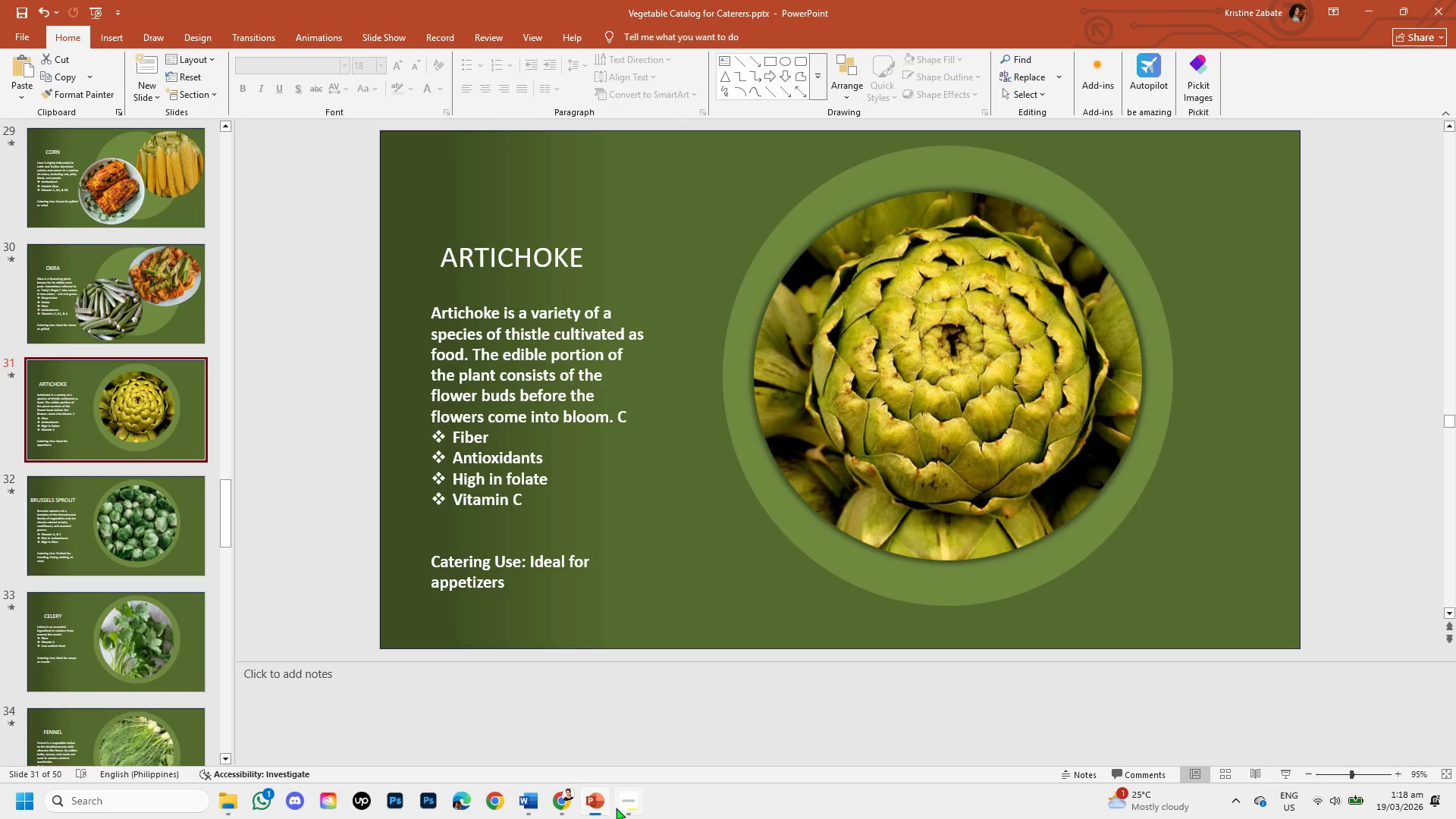 
left_click([568, 797])
 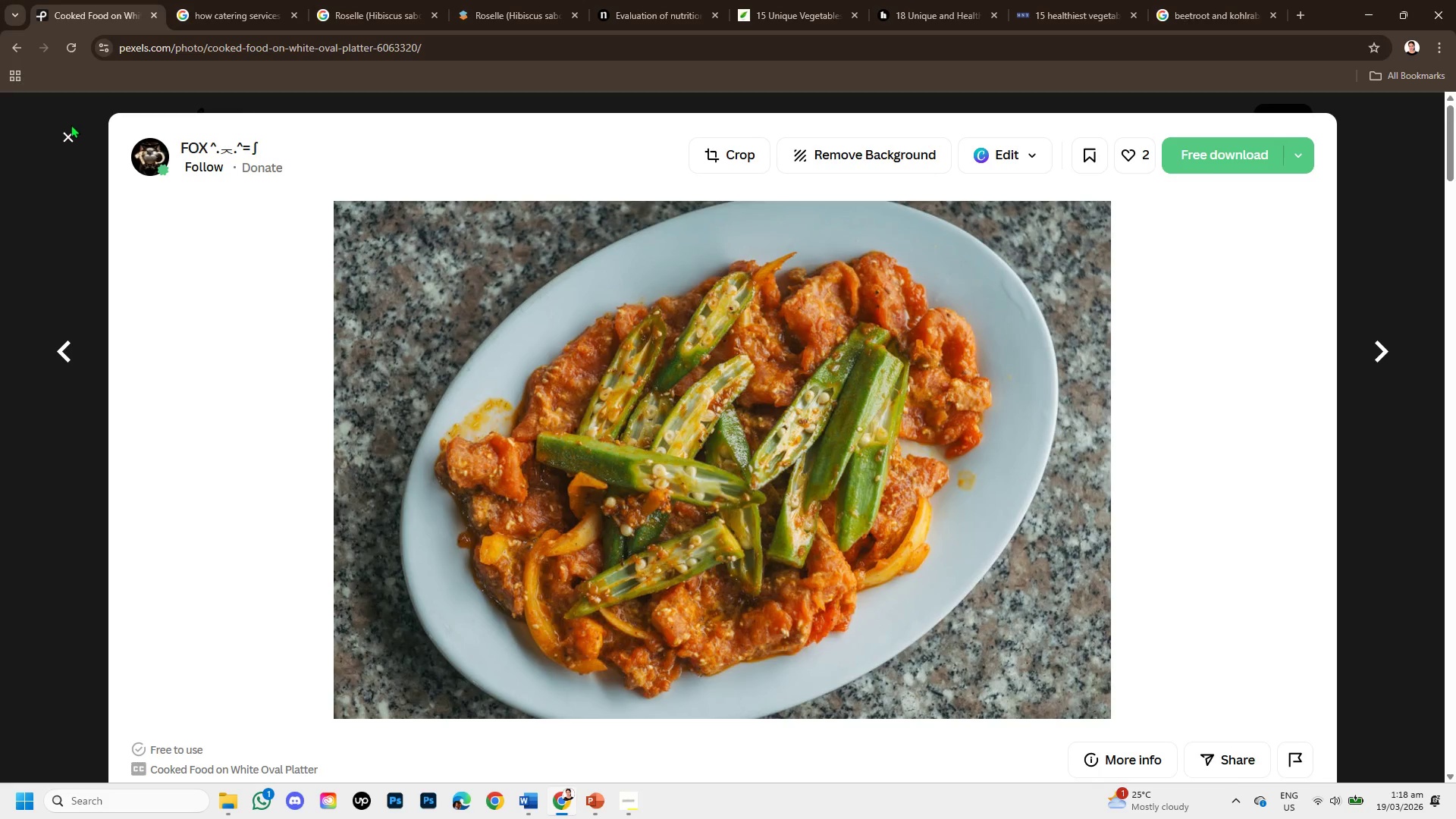 
left_click([69, 130])
 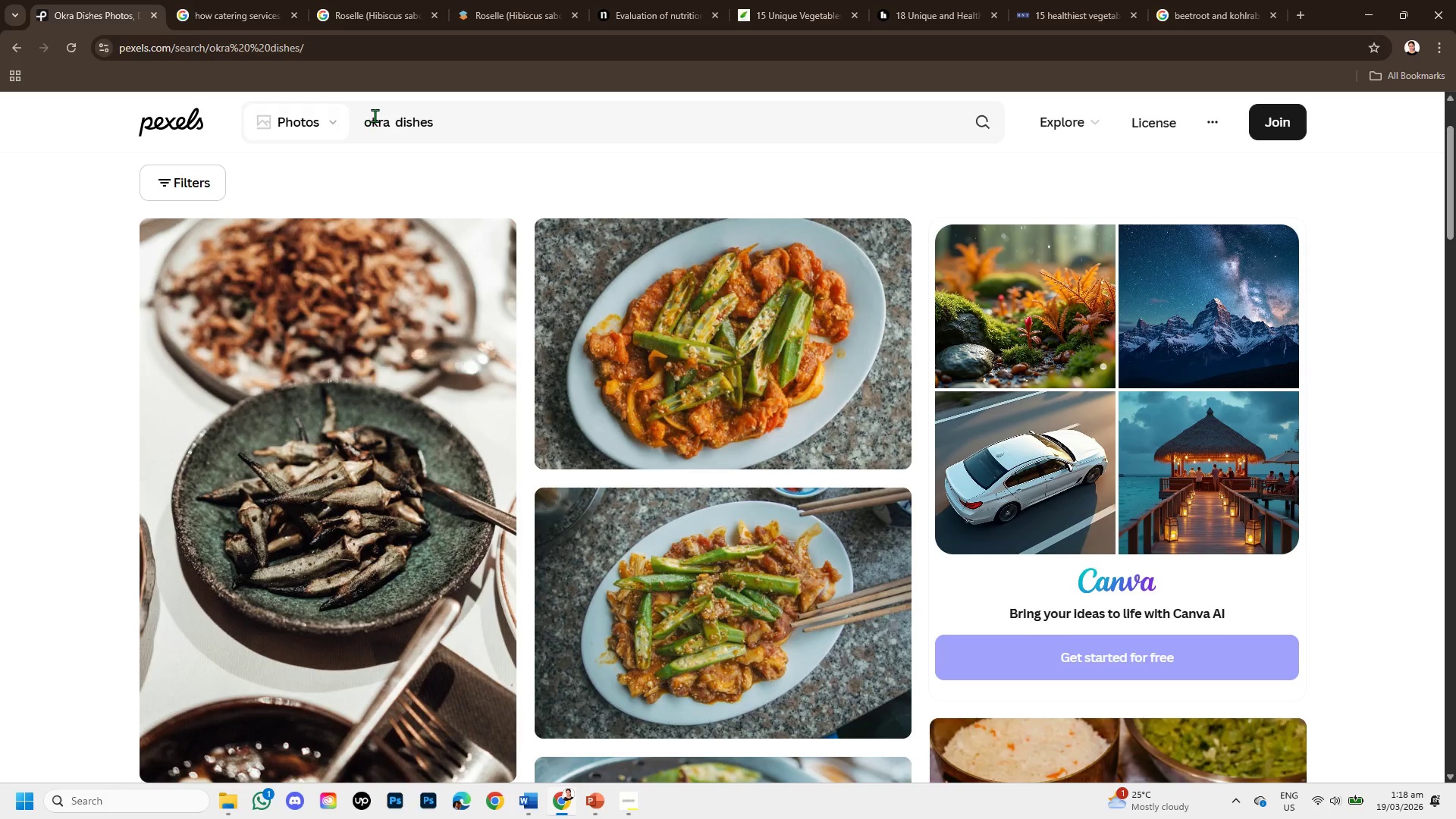 
left_click_drag(start_coordinate=[387, 121], to_coordinate=[351, 114])
 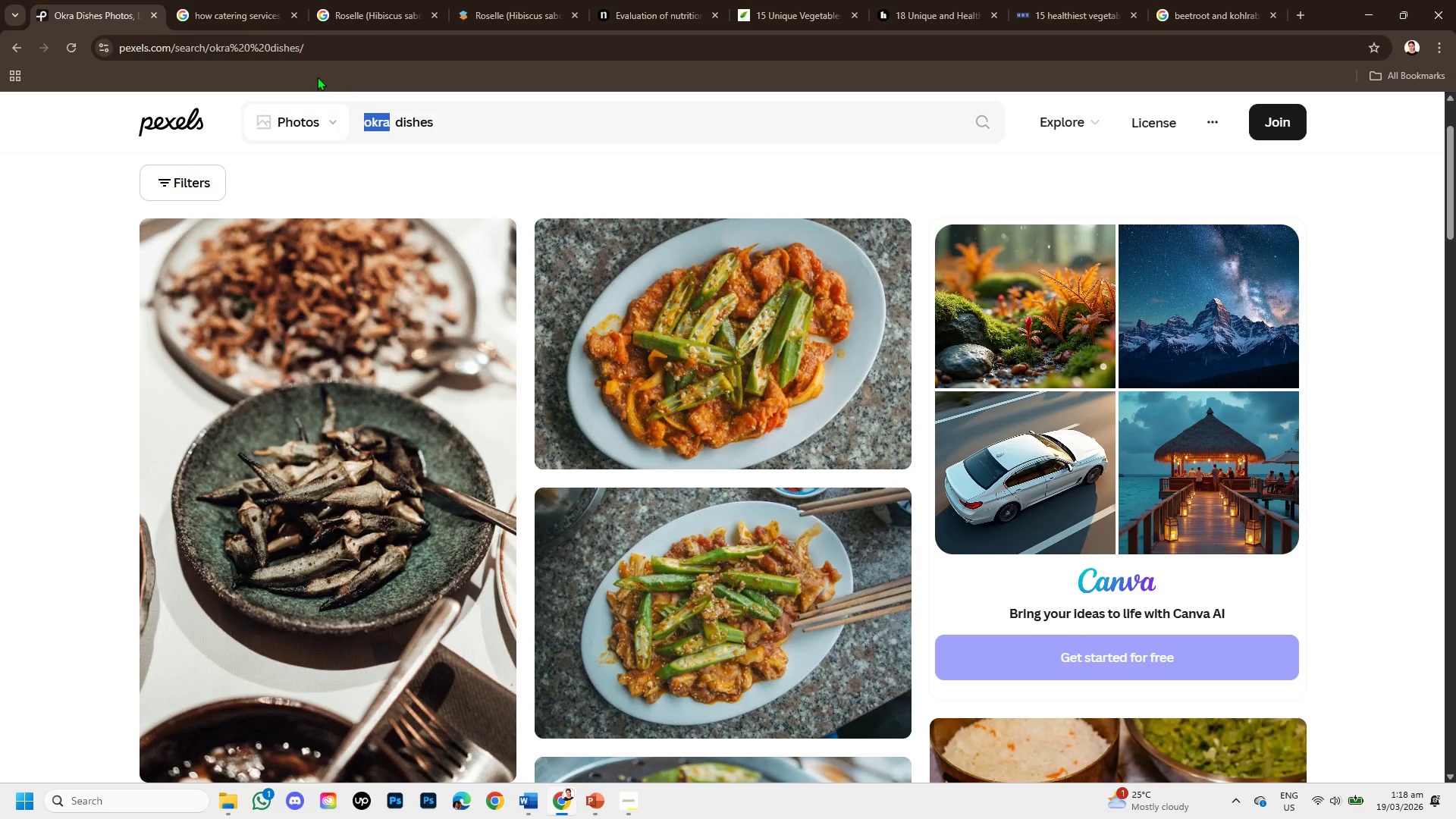 
key(Backspace)
type(artichoke )
key(Backspace)
 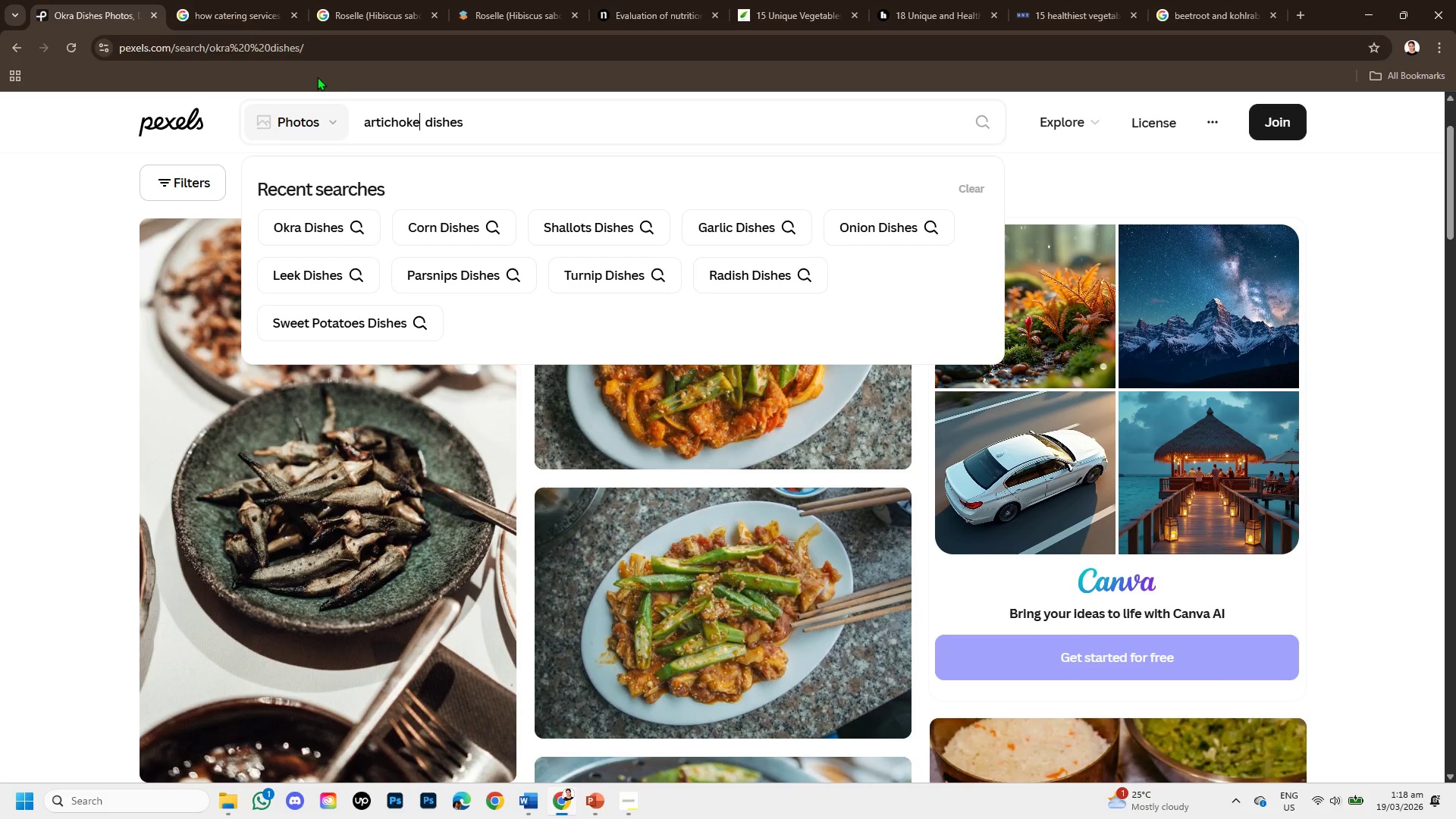 
key(Enter)
 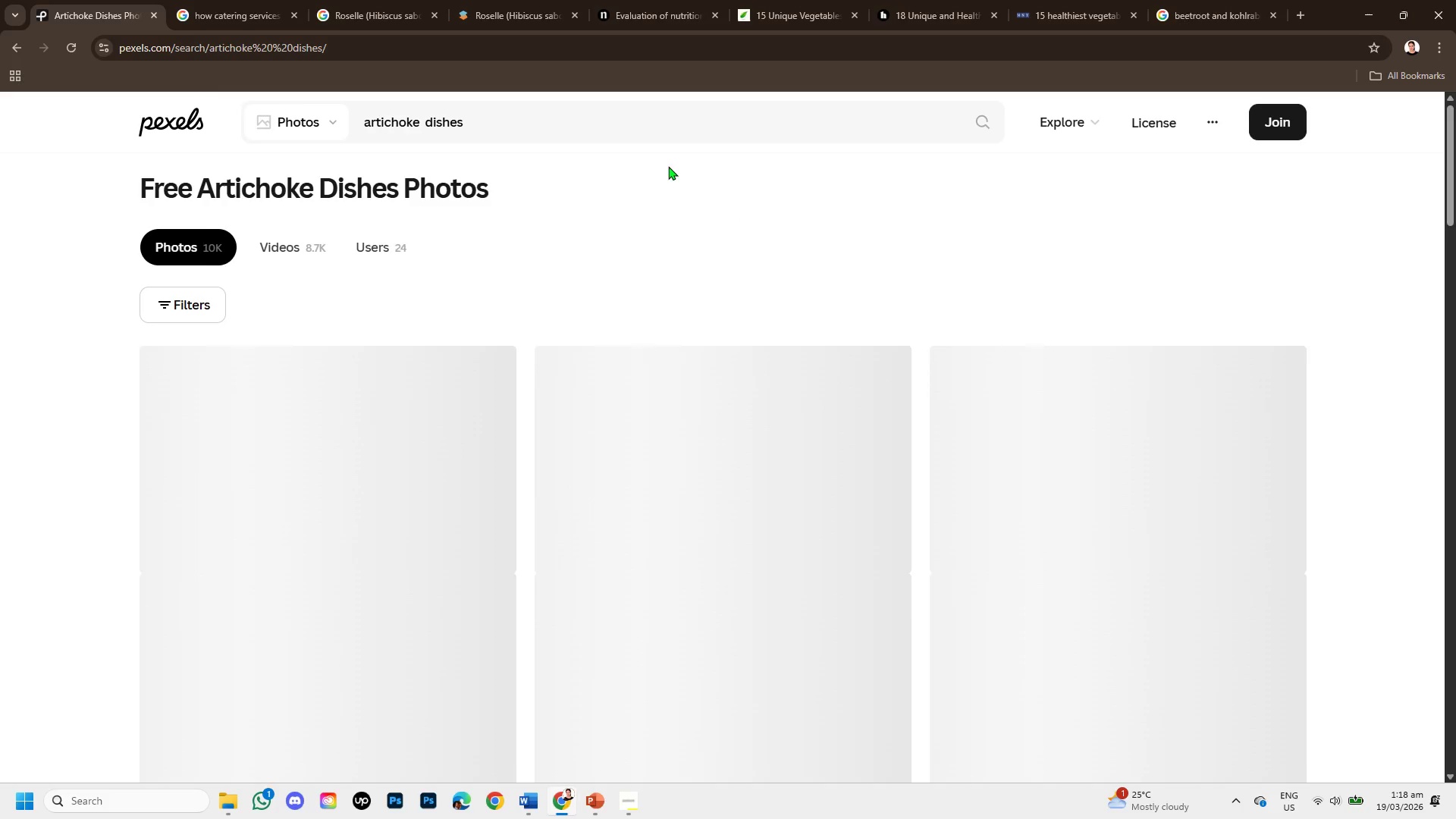 
scroll: coordinate [620, 432], scroll_direction: down, amount: 3.0
 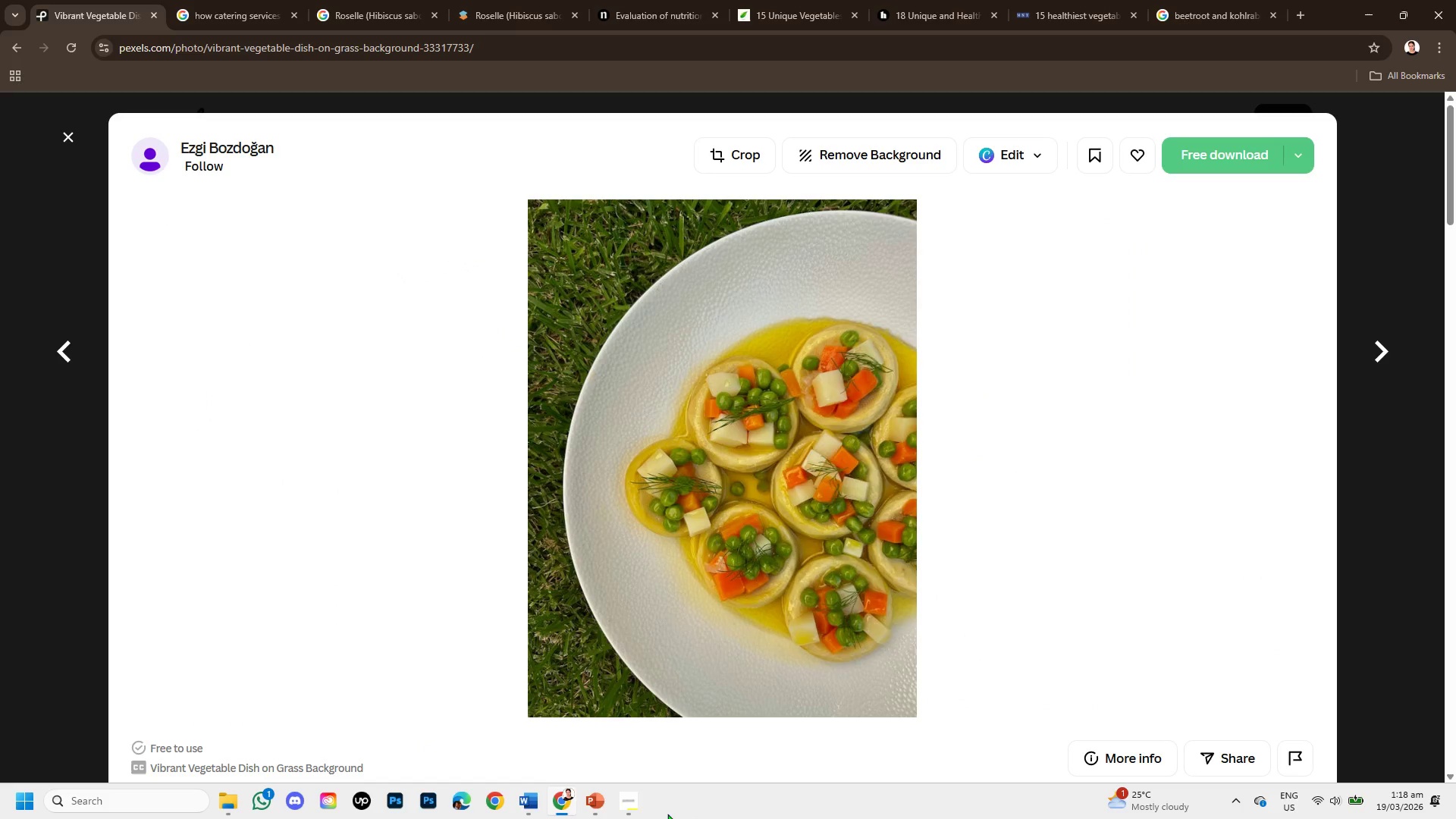 
left_click([597, 802])
 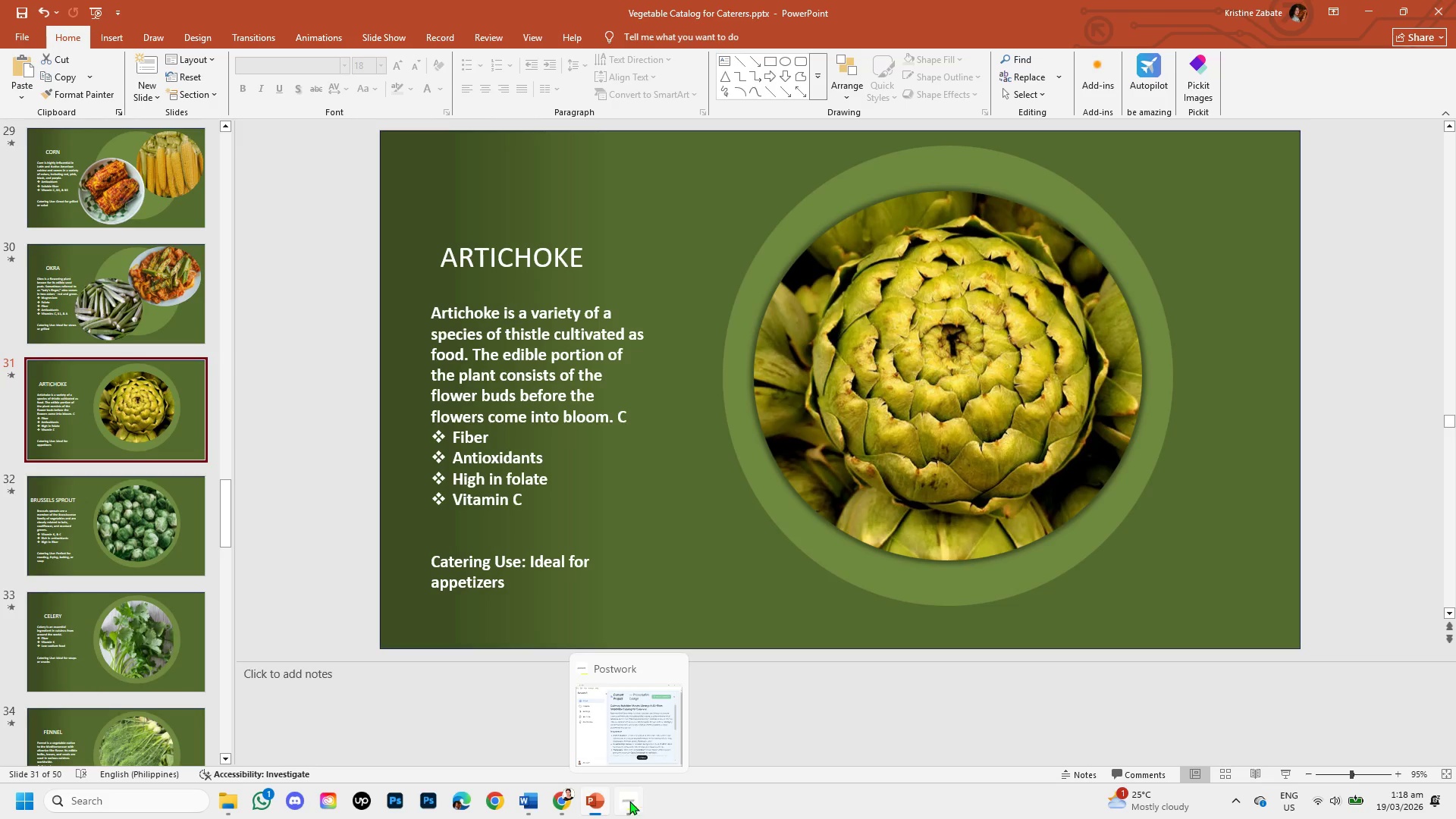 
left_click([633, 799])